 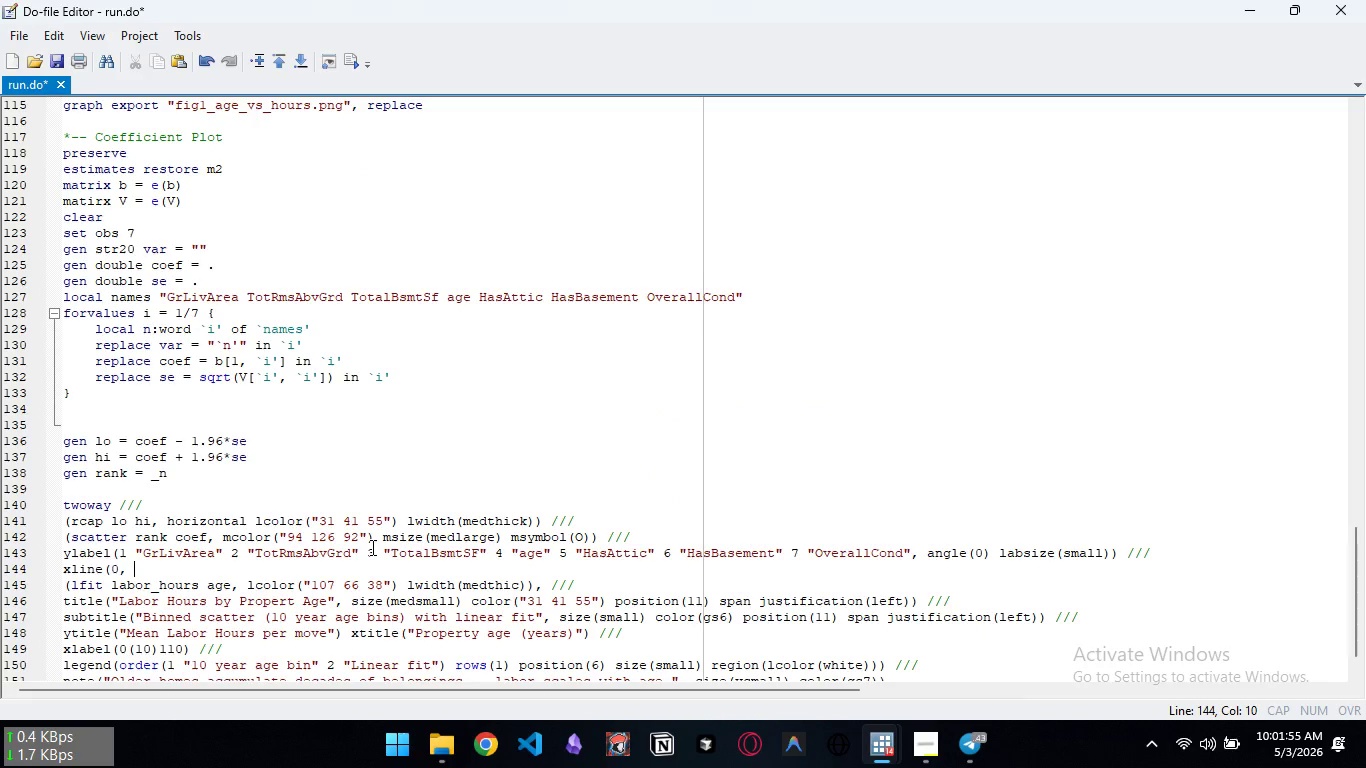 
hold_key(key=ShiftLeft, duration=1.06)
 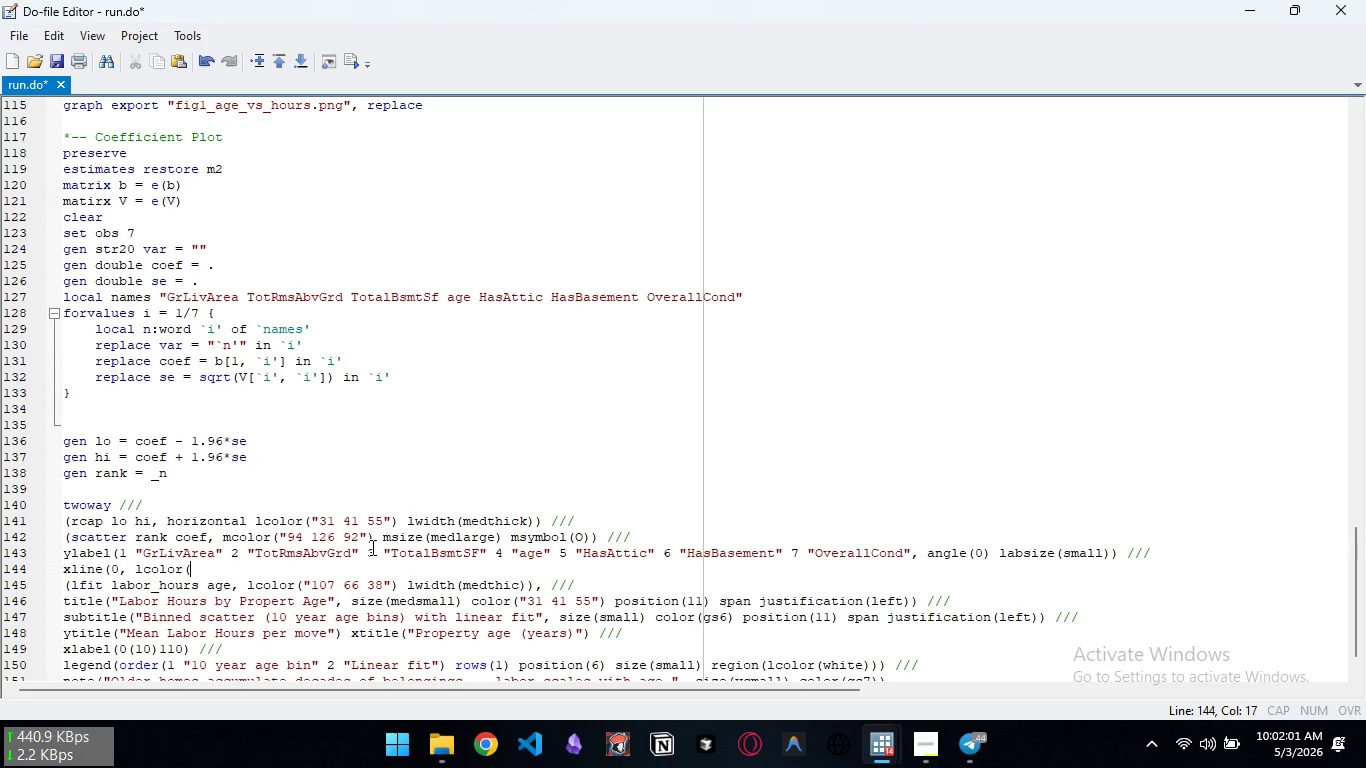 
hold_key(key=ShiftLeft, duration=0.42)
 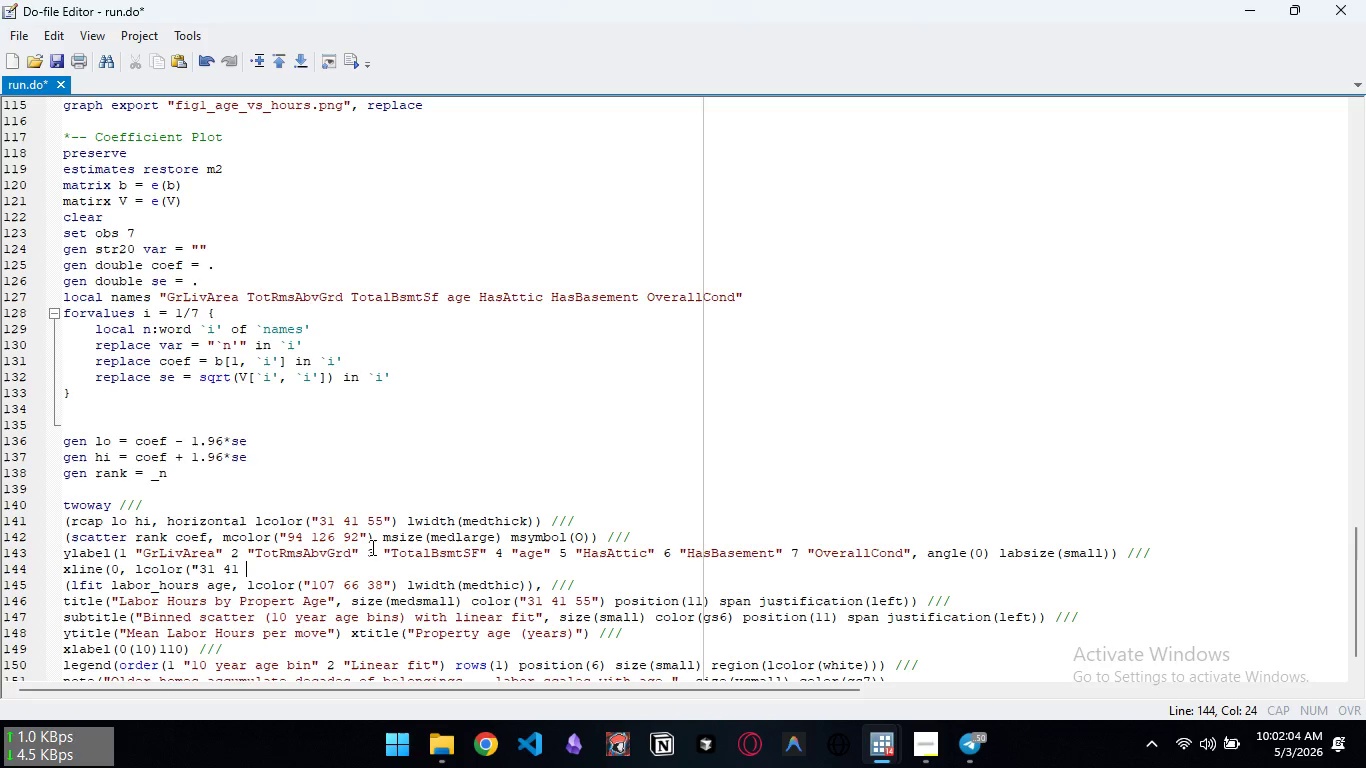 
hold_key(key=ShiftLeft, duration=0.41)
 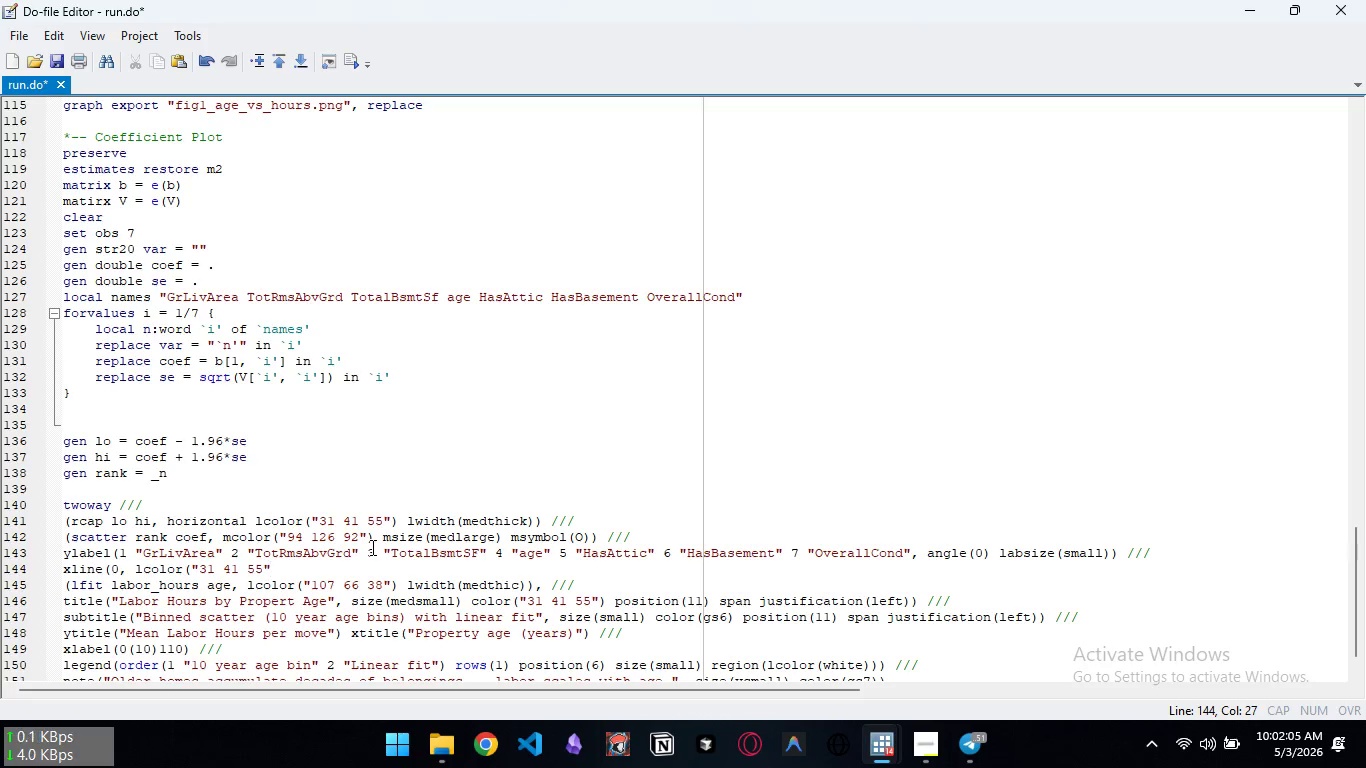 
hold_key(key=ShiftLeft, duration=0.39)
 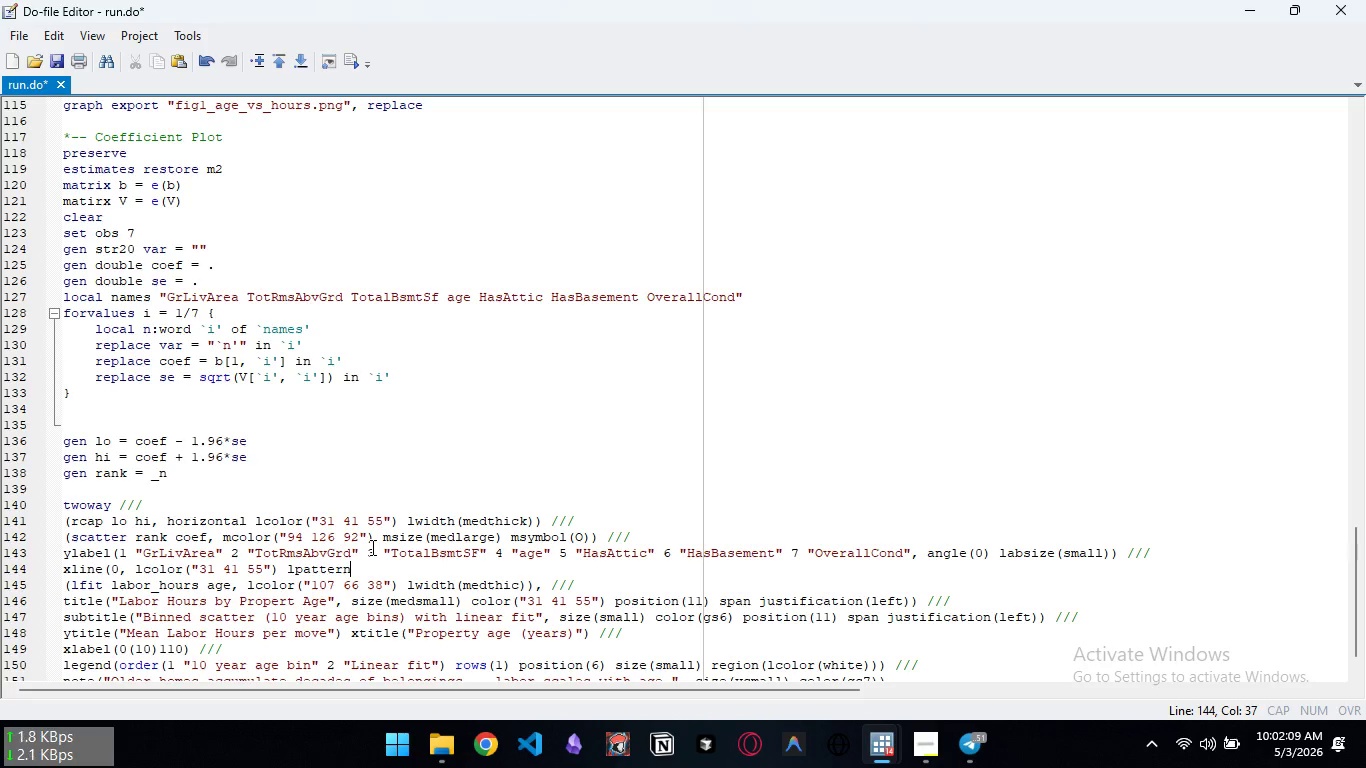 
hold_key(key=ShiftLeft, duration=0.38)
 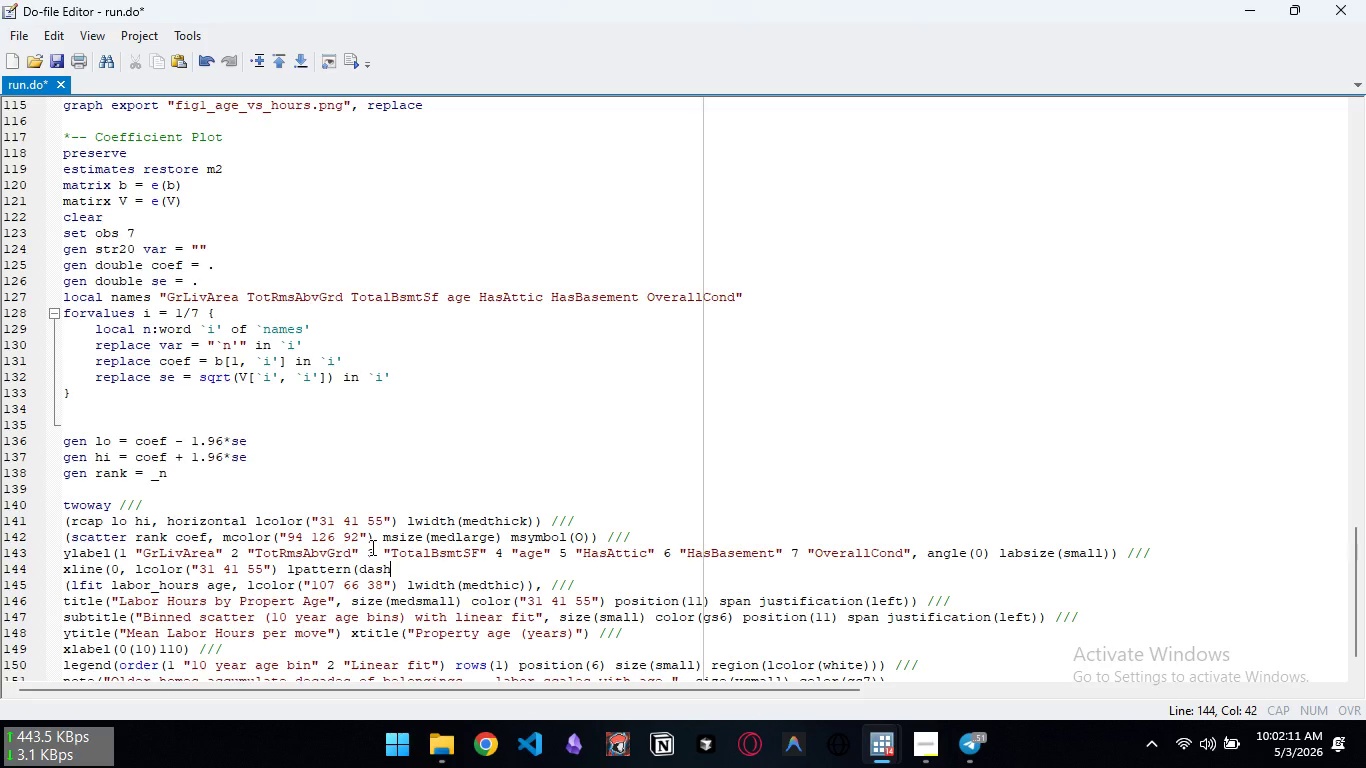 
hold_key(key=ShiftLeft, duration=0.33)
 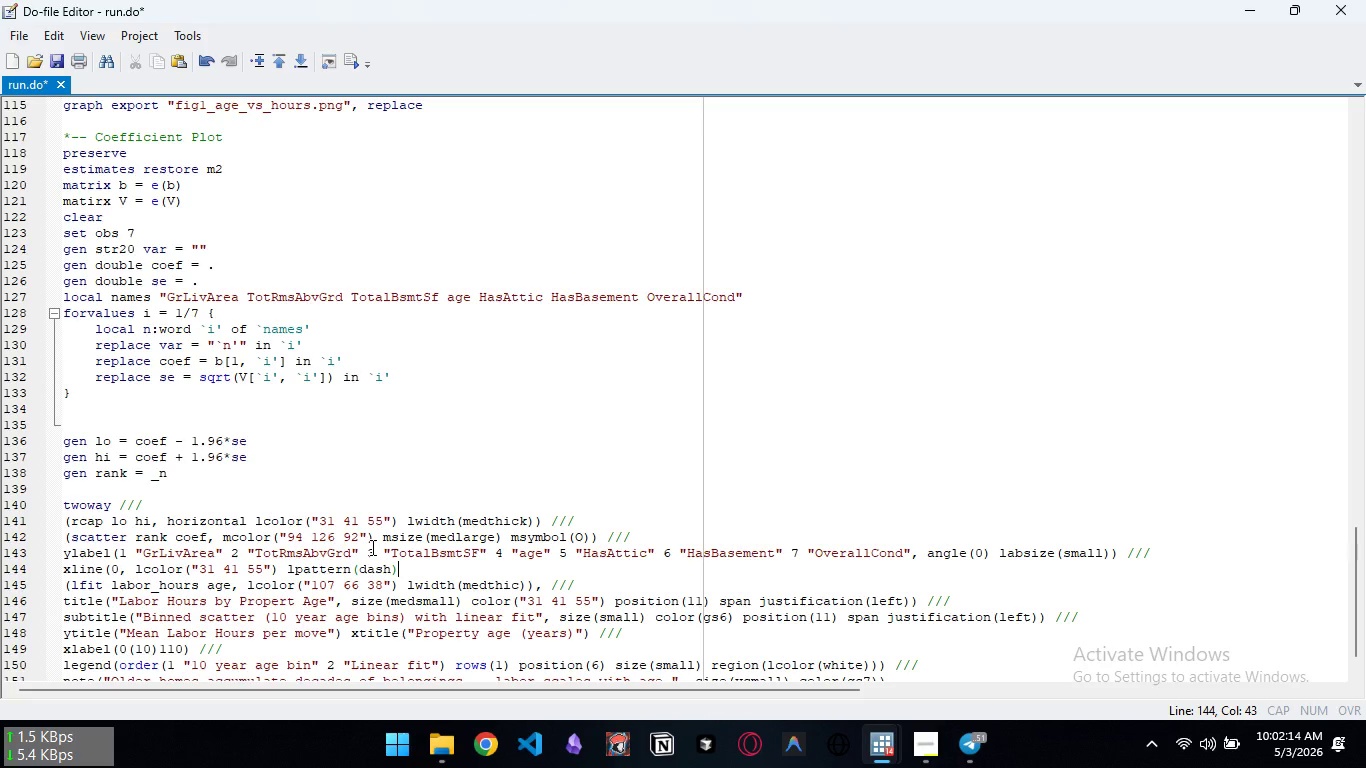 
key(Shift+0)
 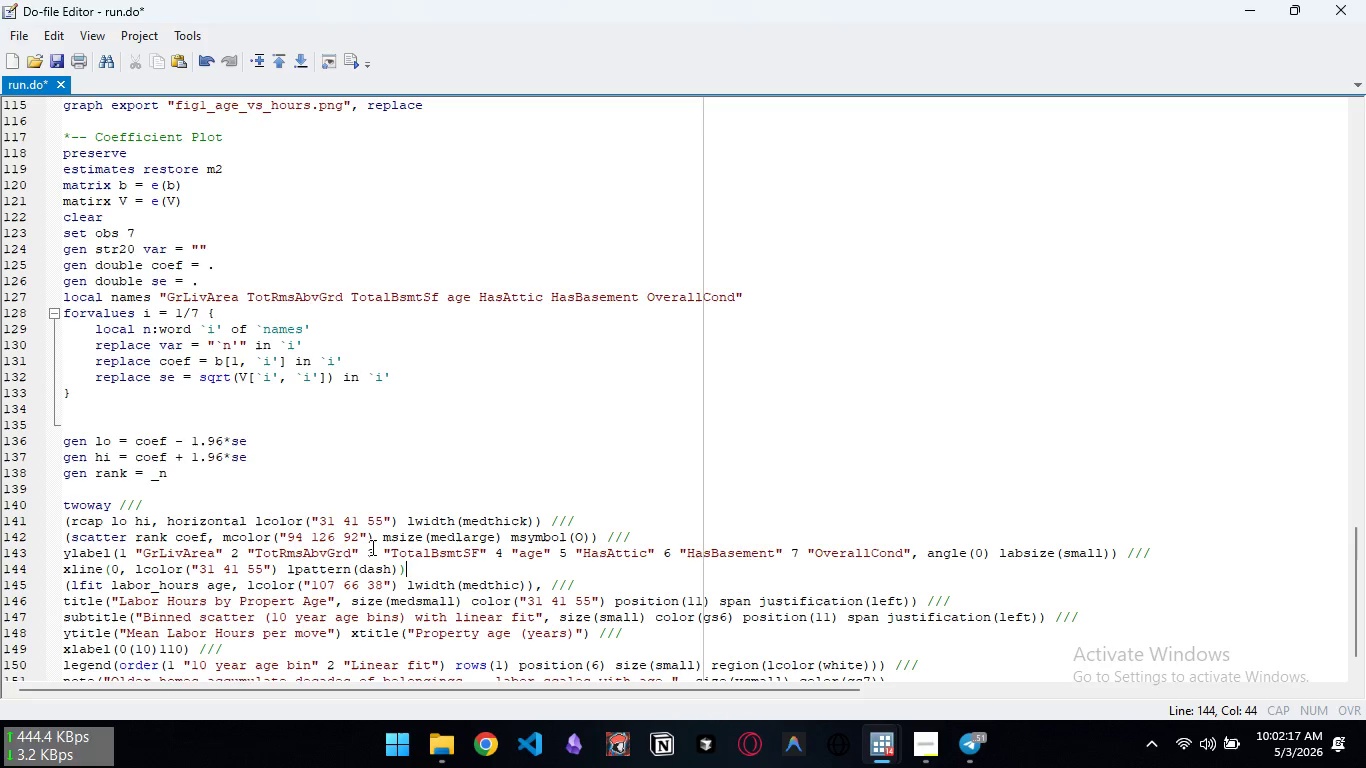 
key(Slash)
 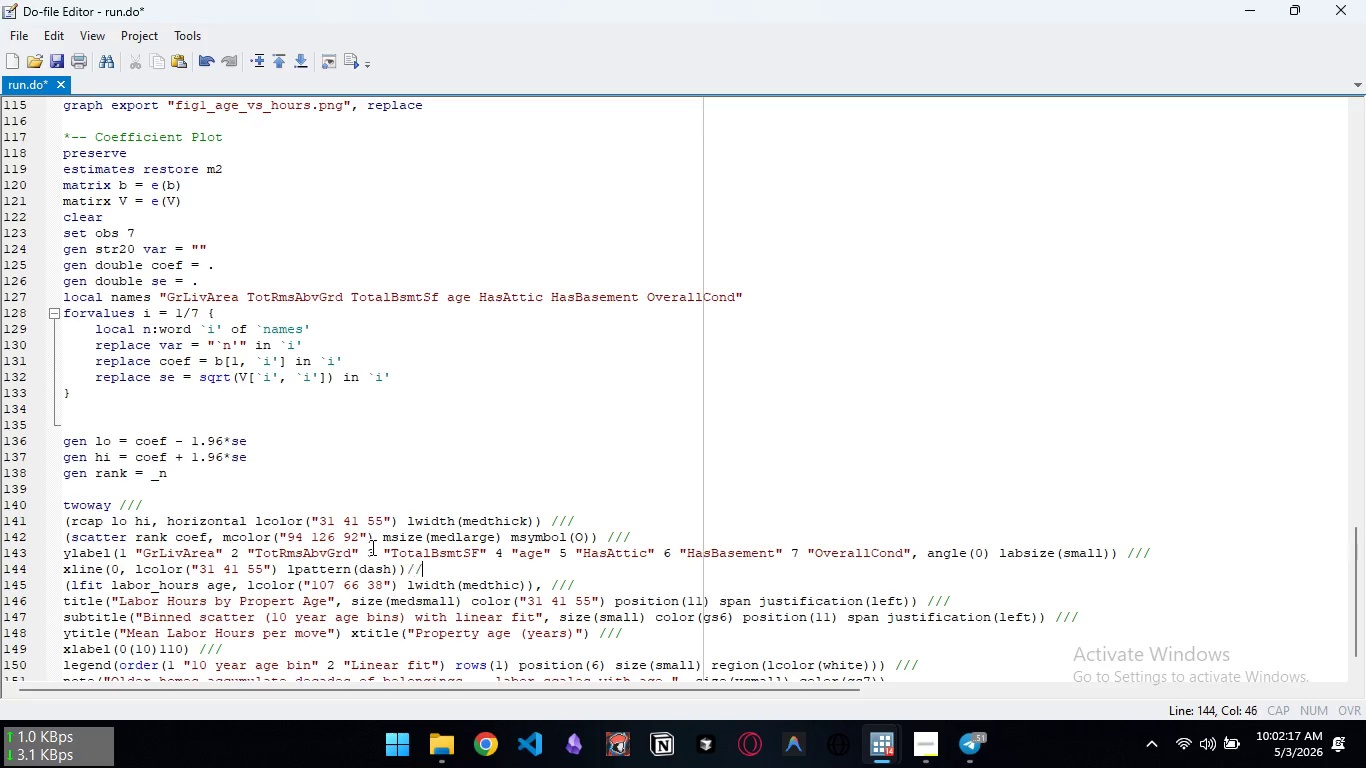 
key(Slash)
 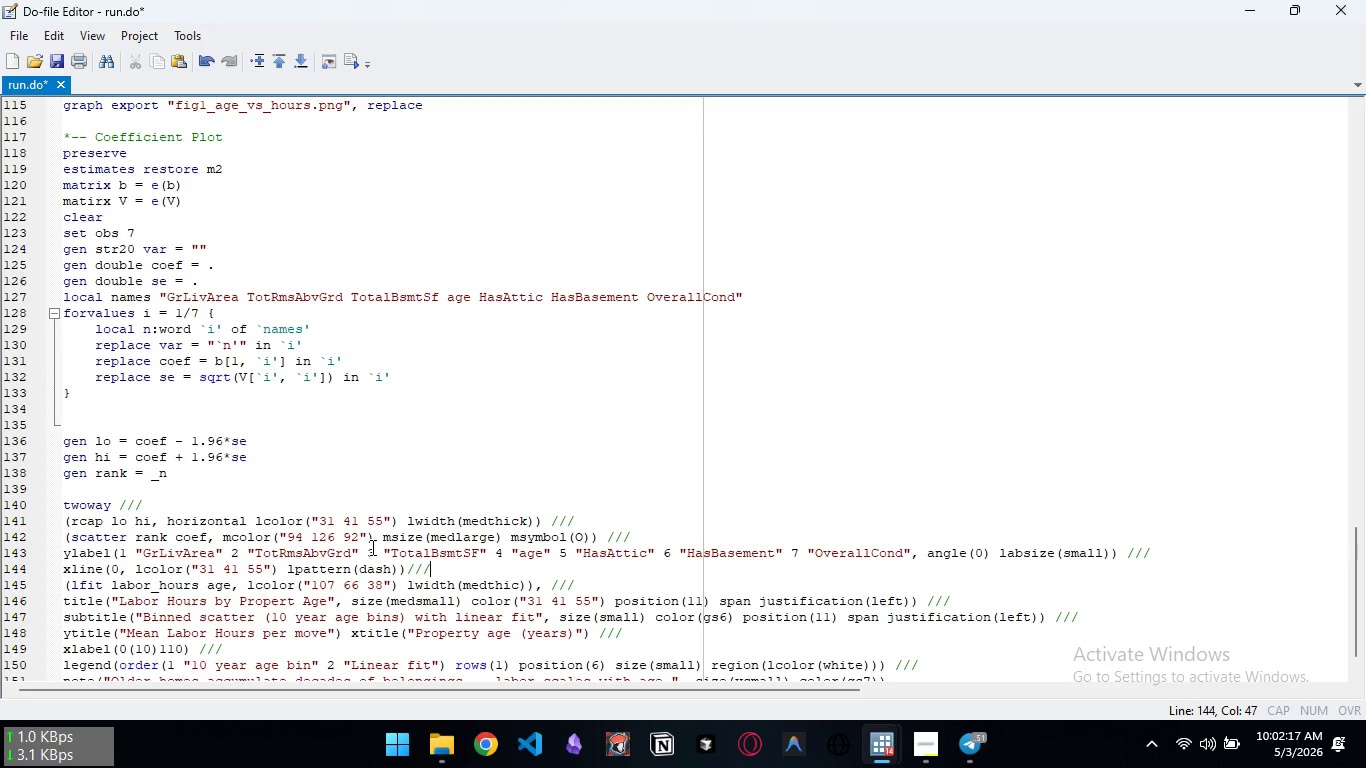 
key(Slash)
 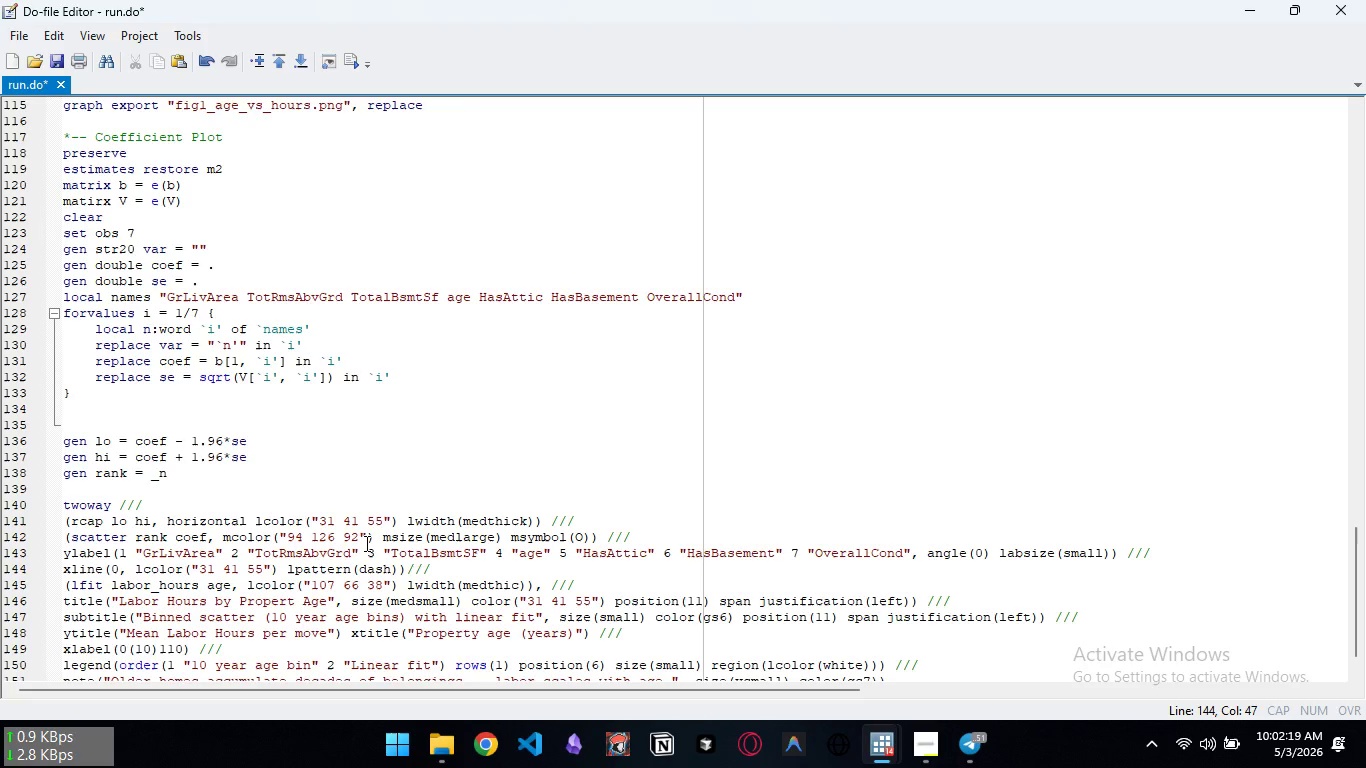 
scroll: coordinate [365, 543], scroll_direction: down, amount: 2.0
 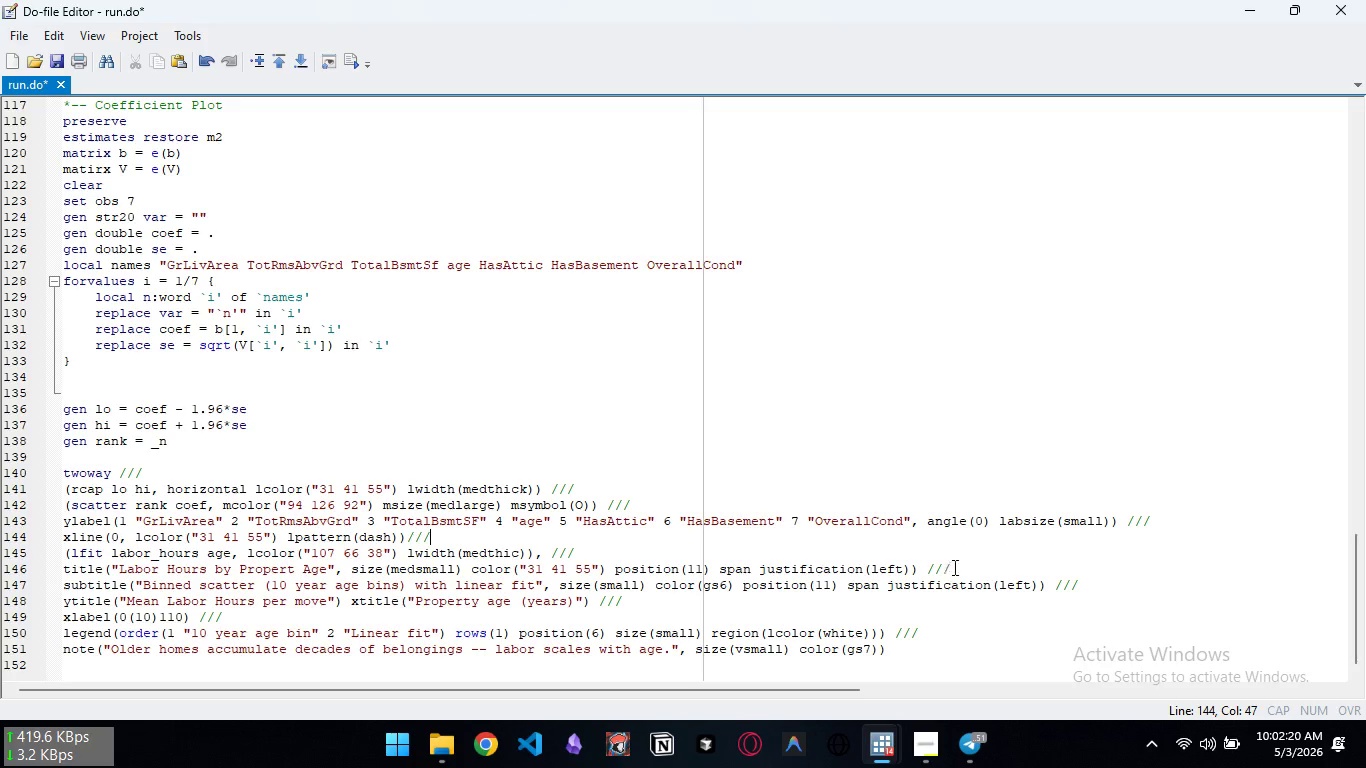 
left_click_drag(start_coordinate=[965, 570], to_coordinate=[62, 566])
 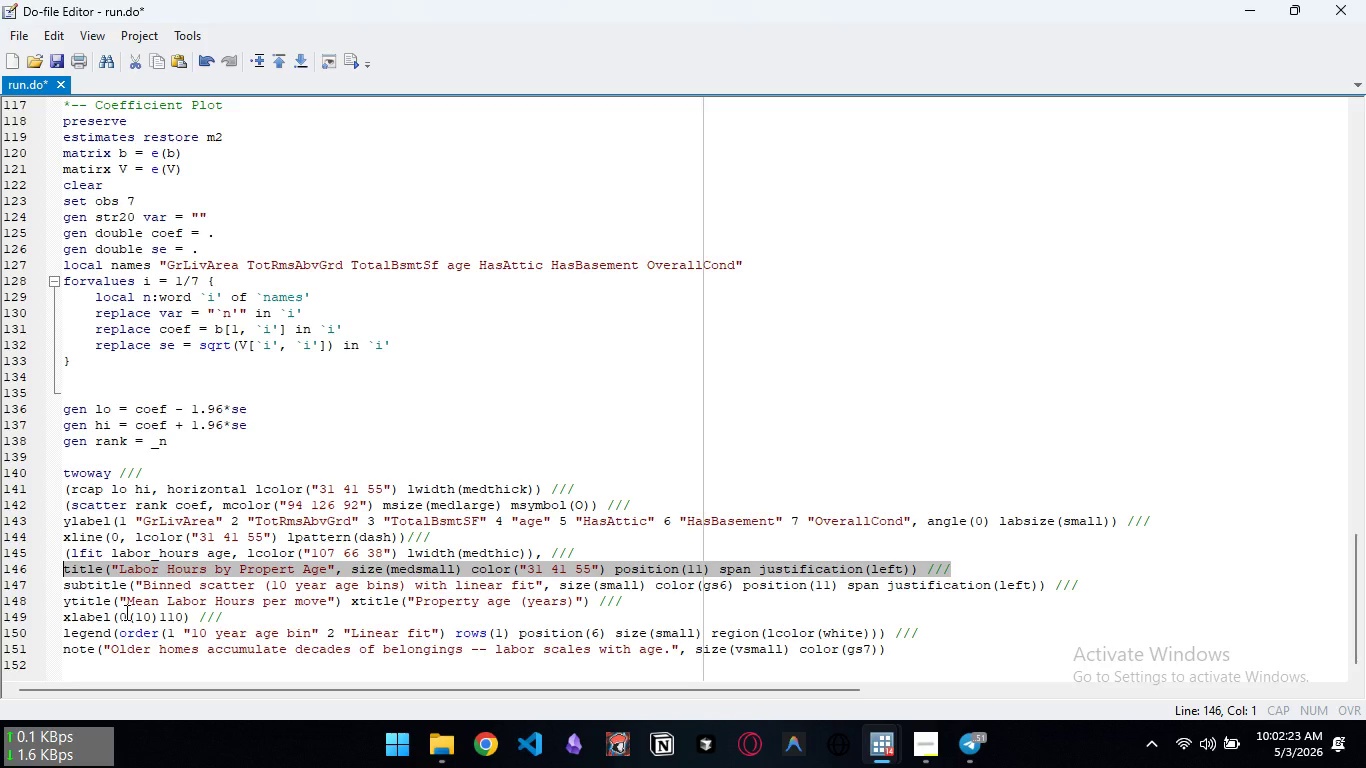 
key(Control+X)
 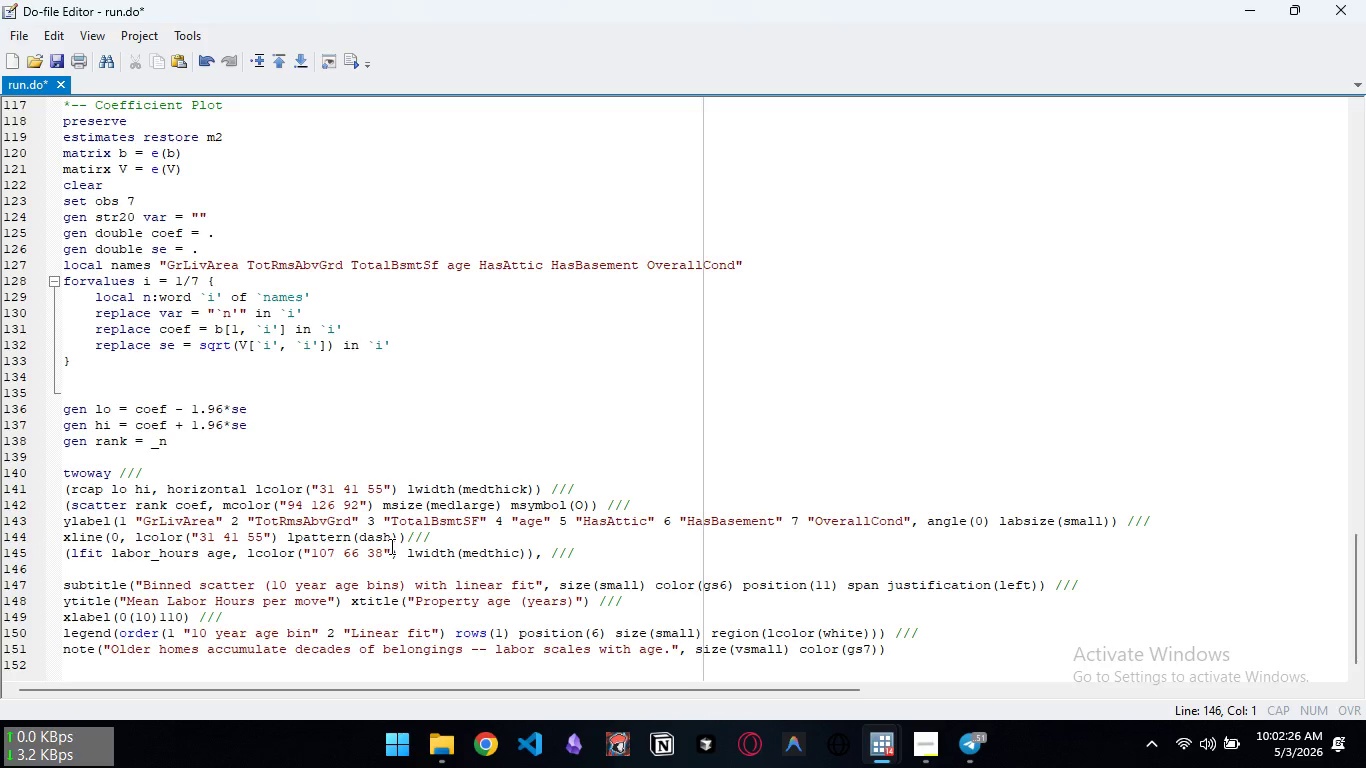 
key(Backspace)
 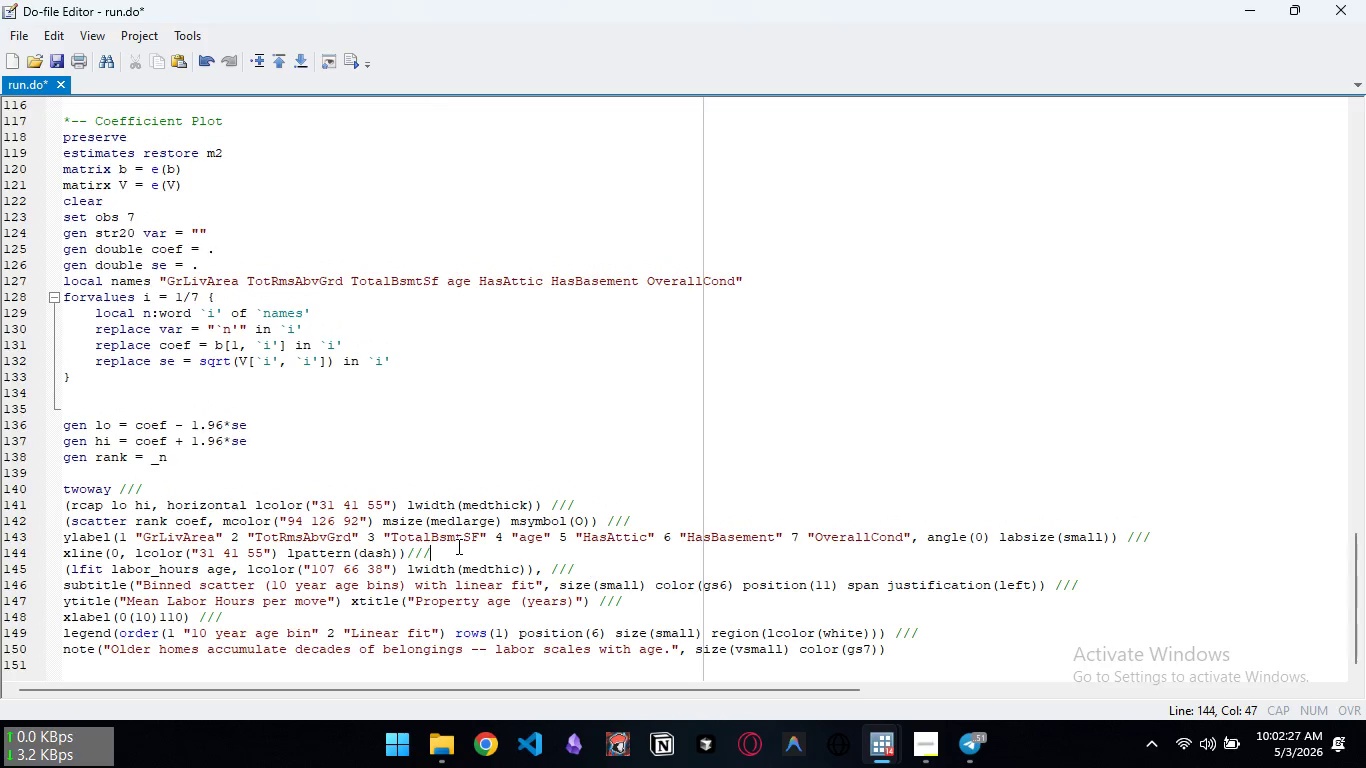 
left_click([457, 546])
 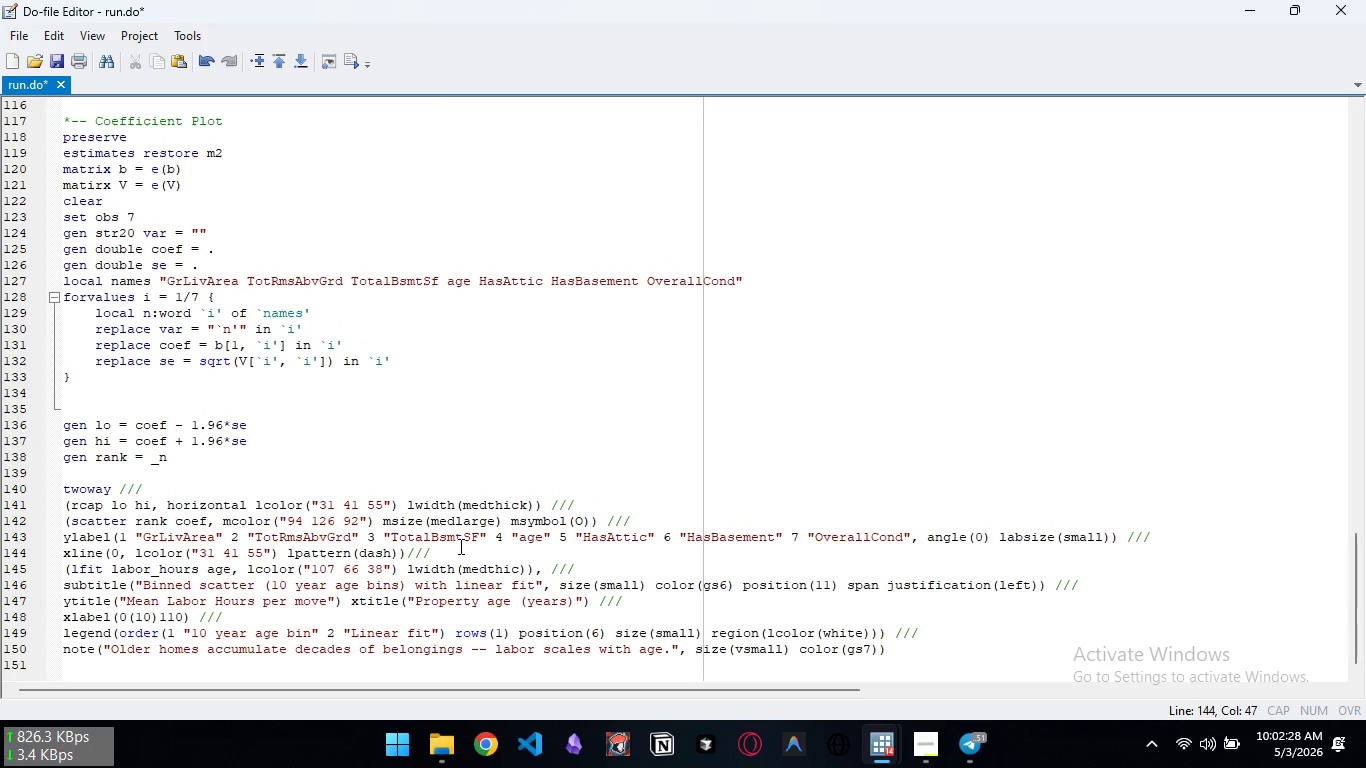 
key(Control+ControlLeft)
 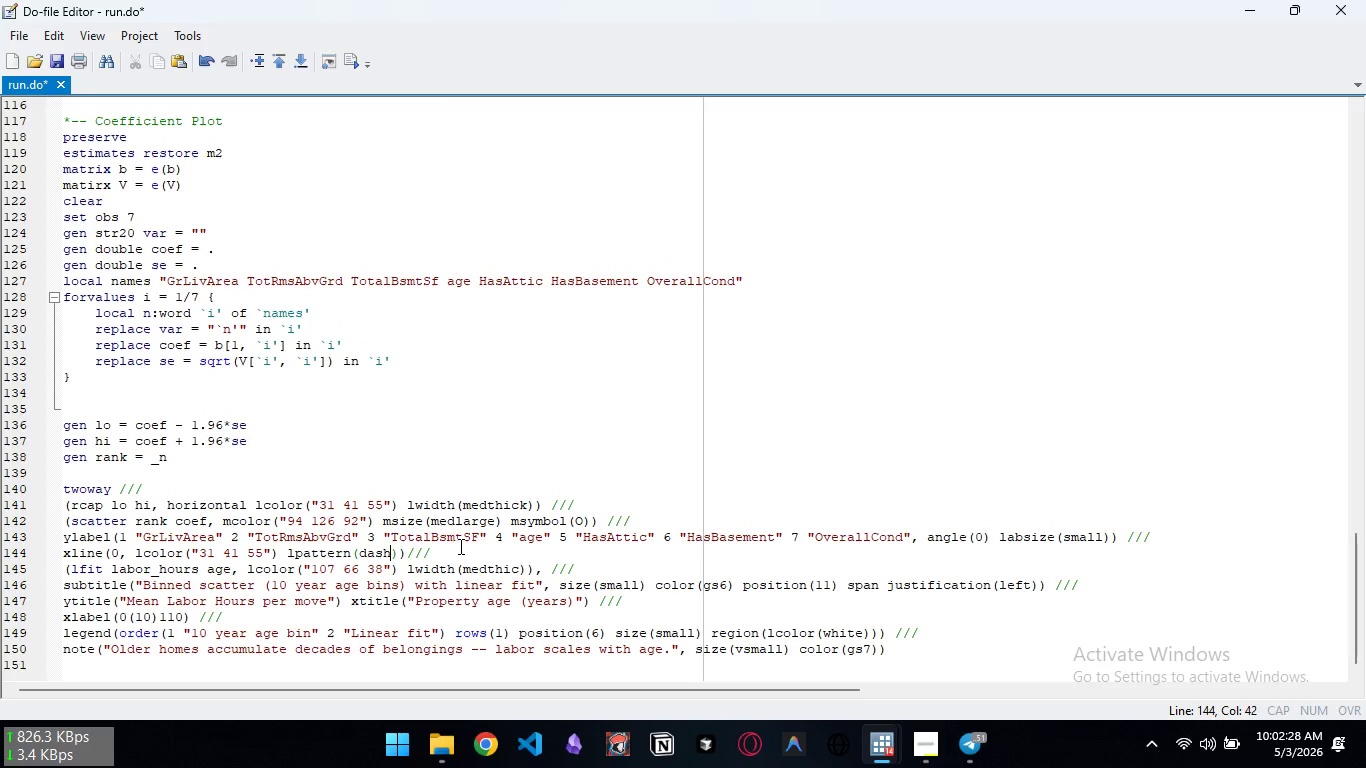 
key(Control+ArrowLeft)
 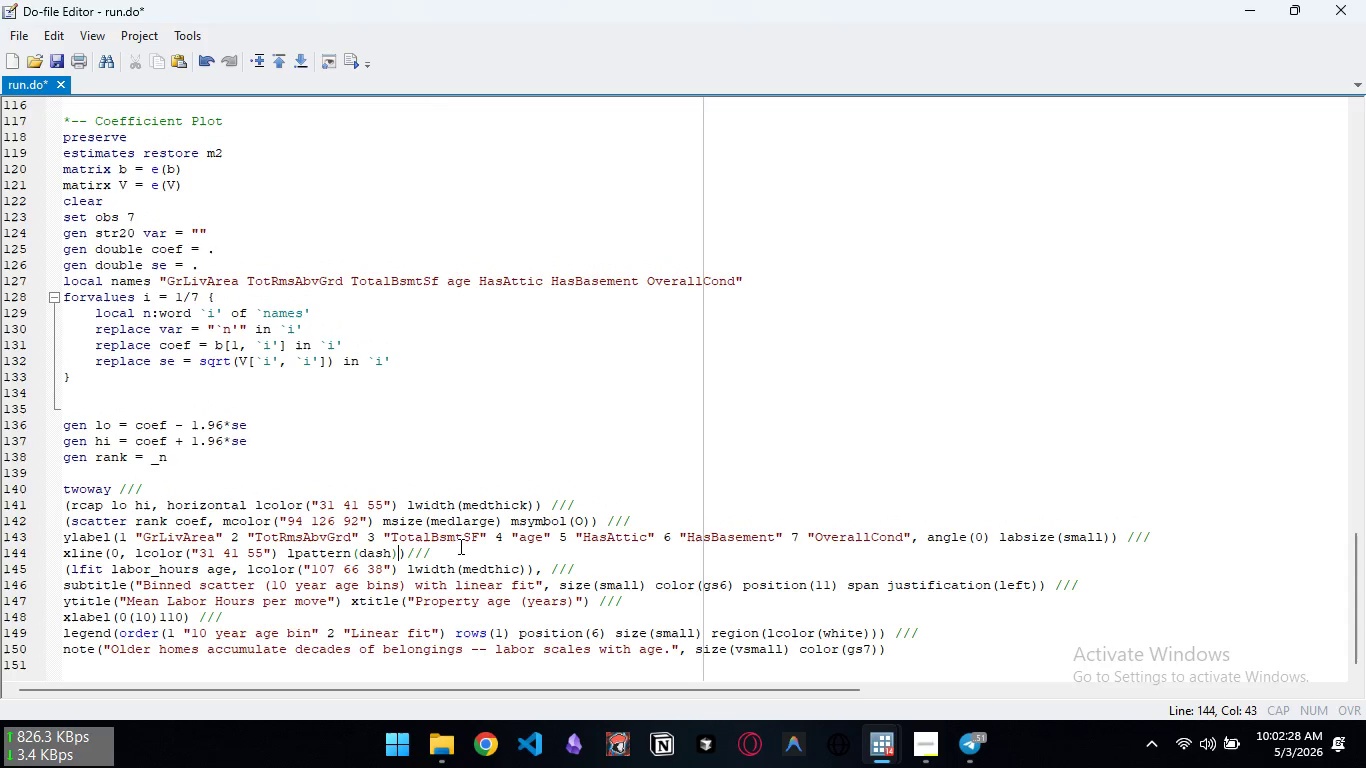 
key(ArrowRight)
 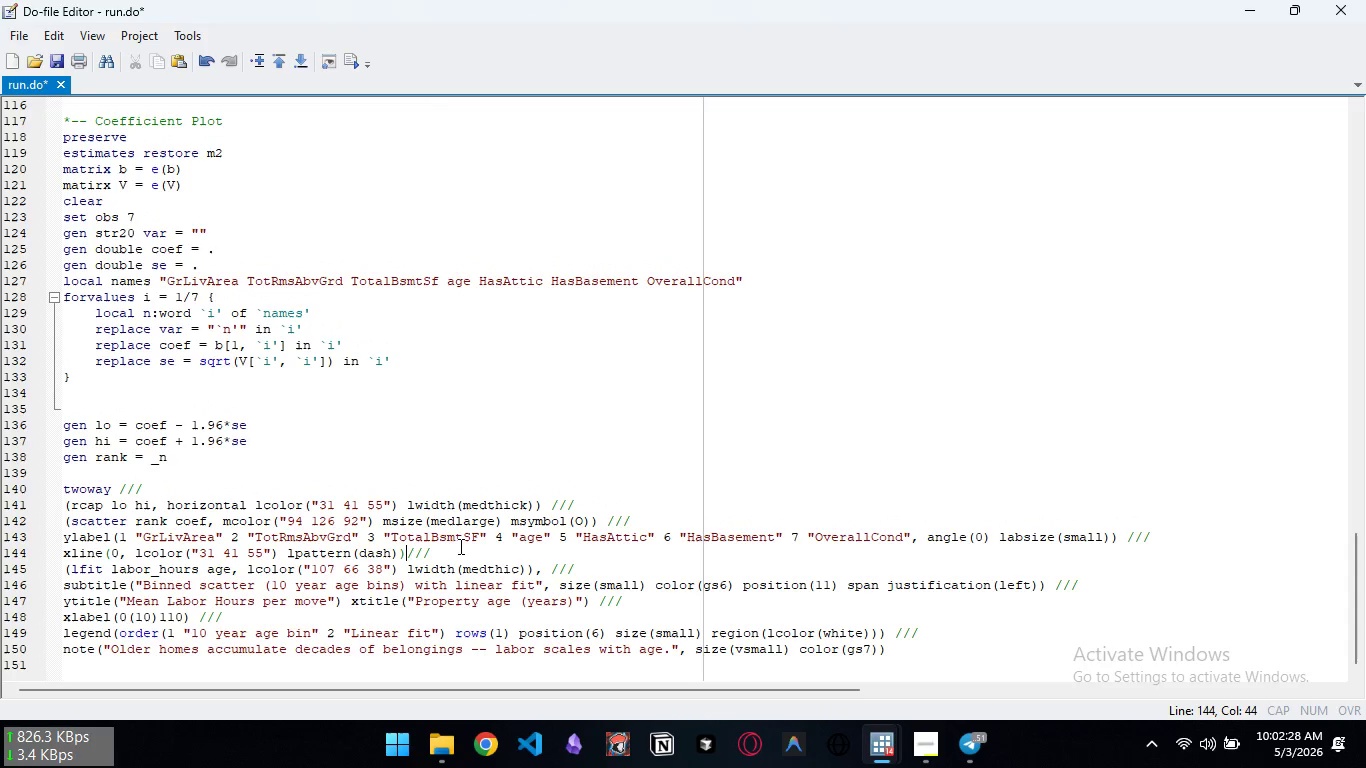 
key(ArrowRight)
 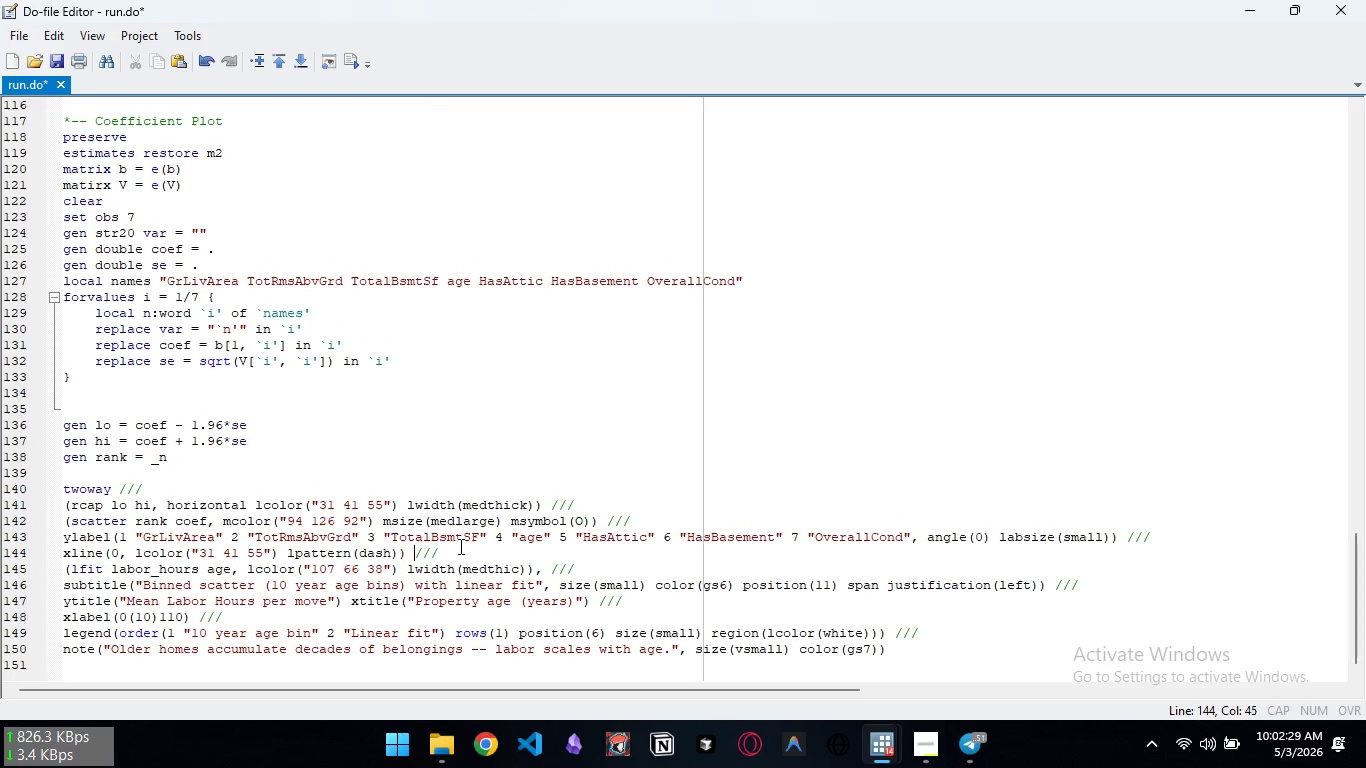 
key(Space)
 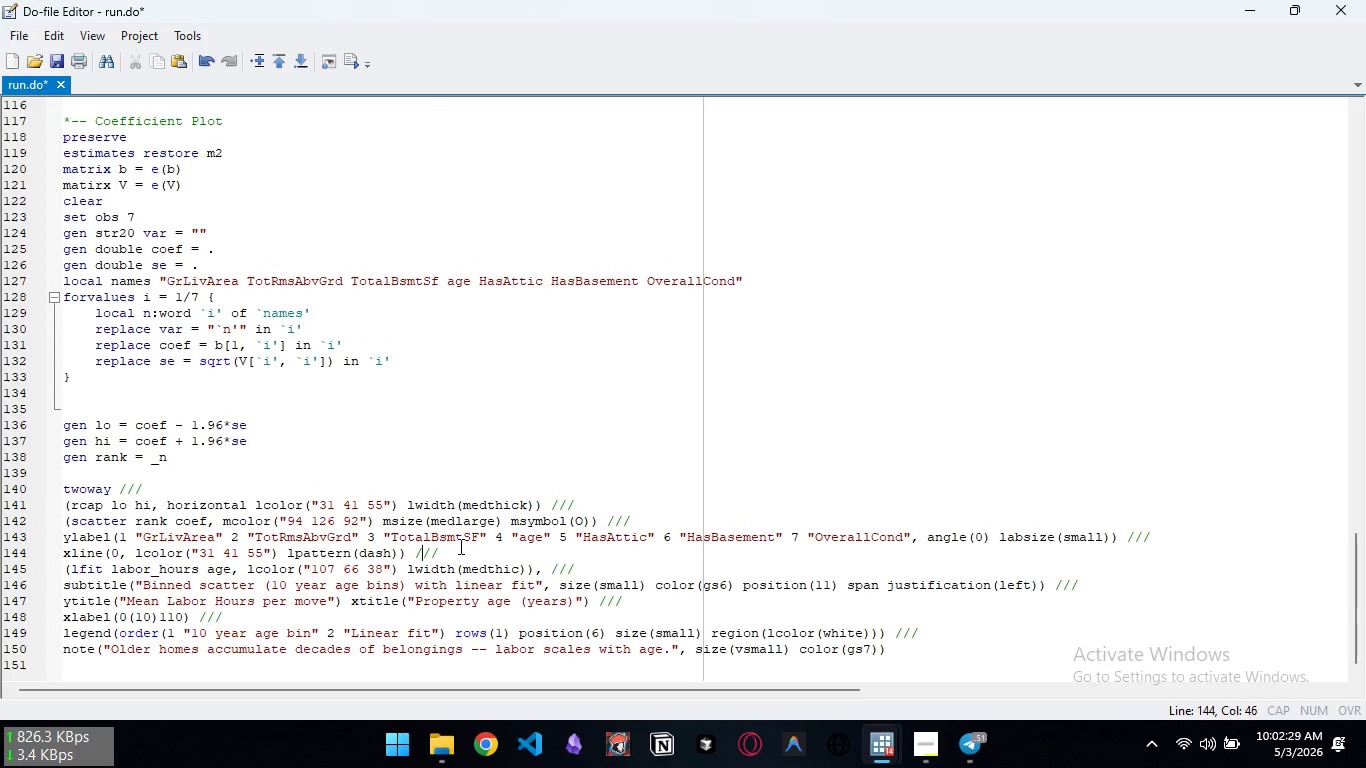 
key(ArrowRight)
 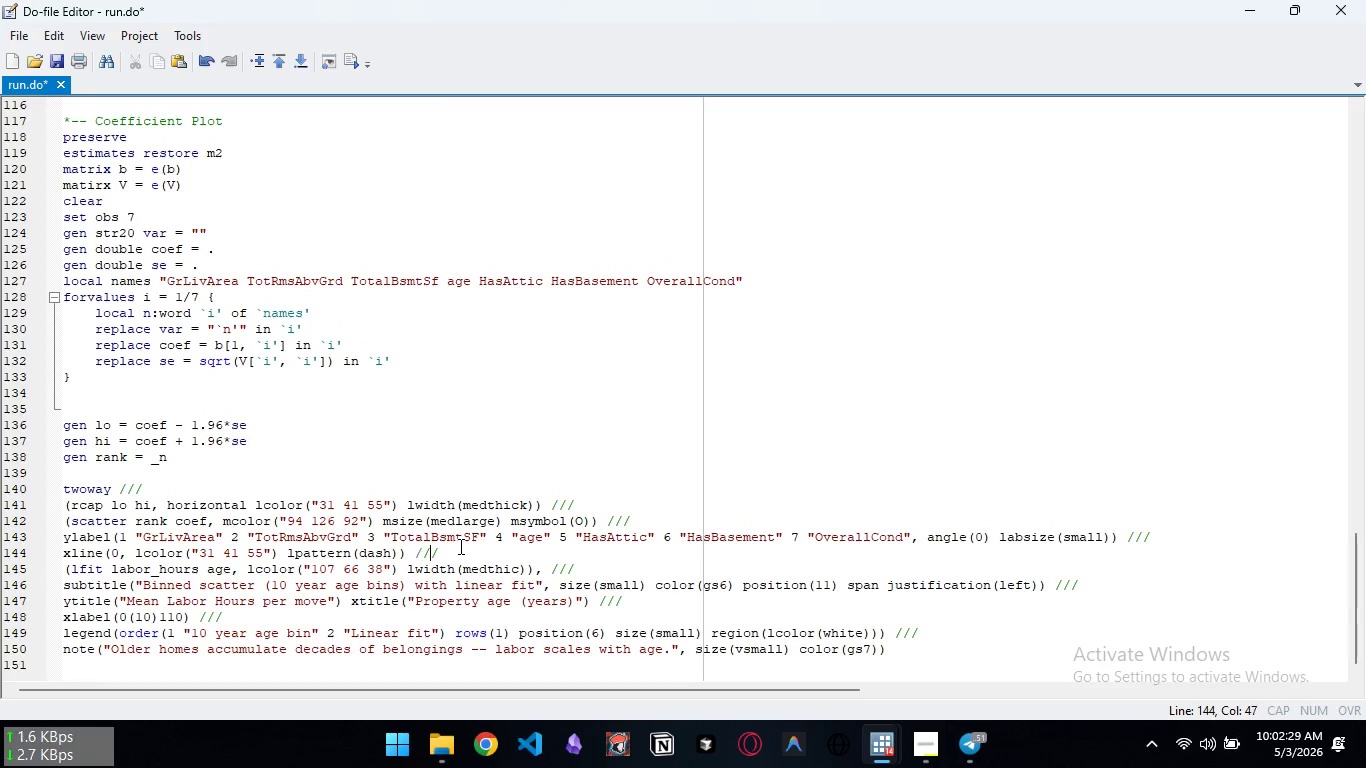 
key(ArrowRight)
 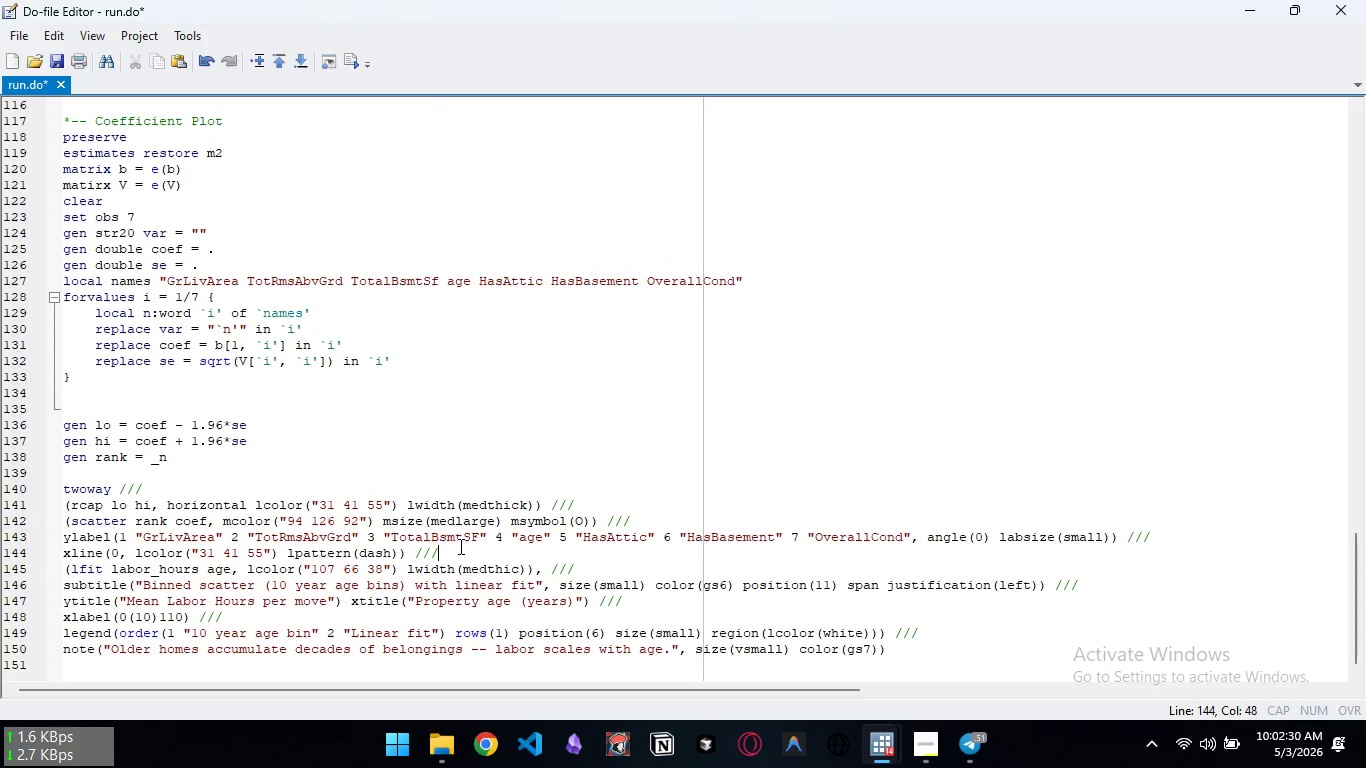 
key(ArrowRight)
 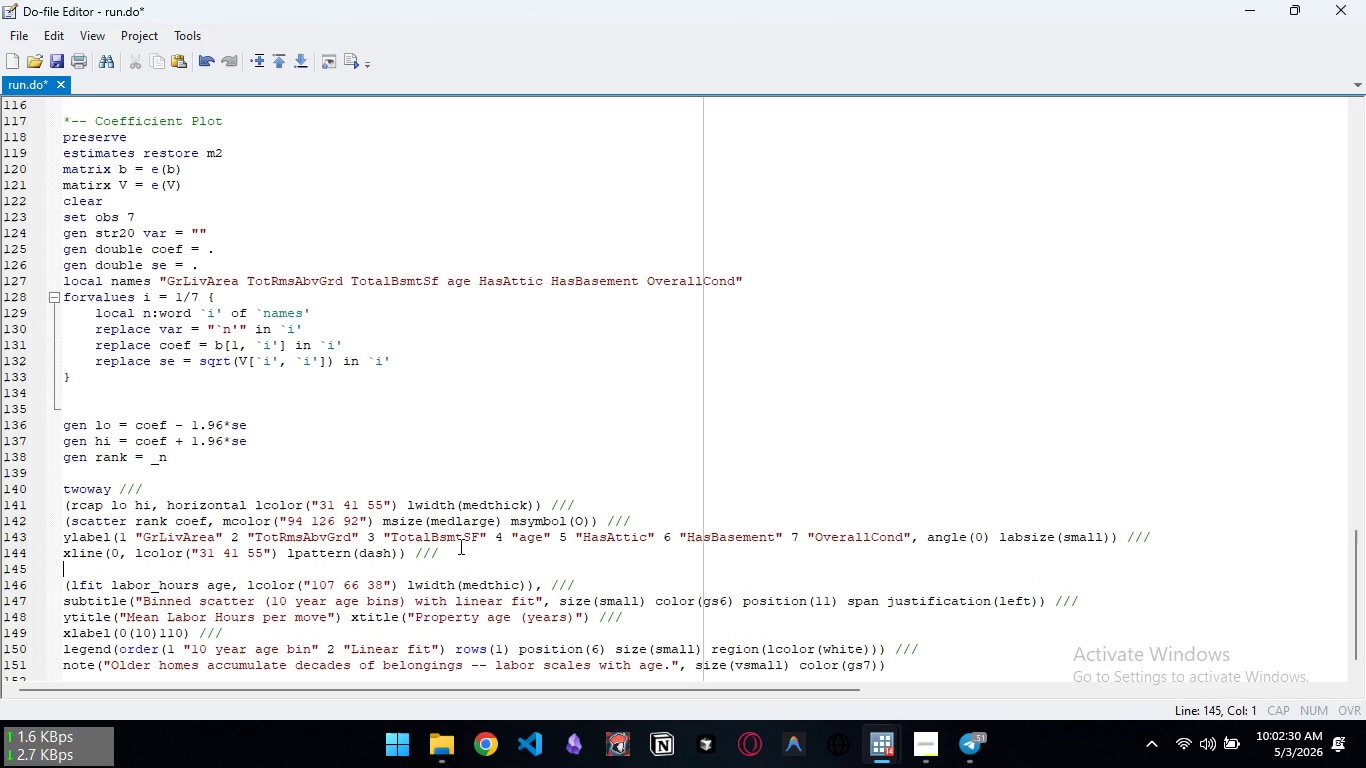 
key(Enter)
 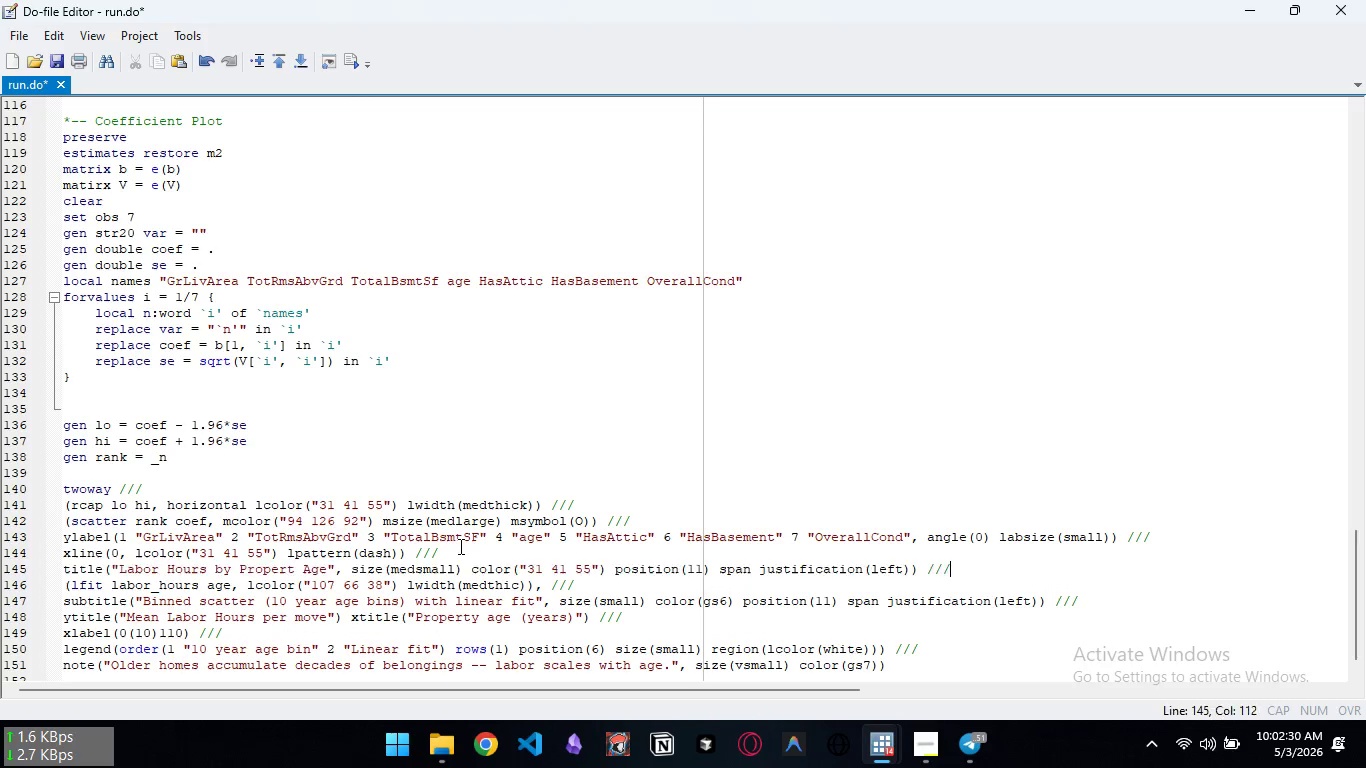 
key(Control+ControlLeft)
 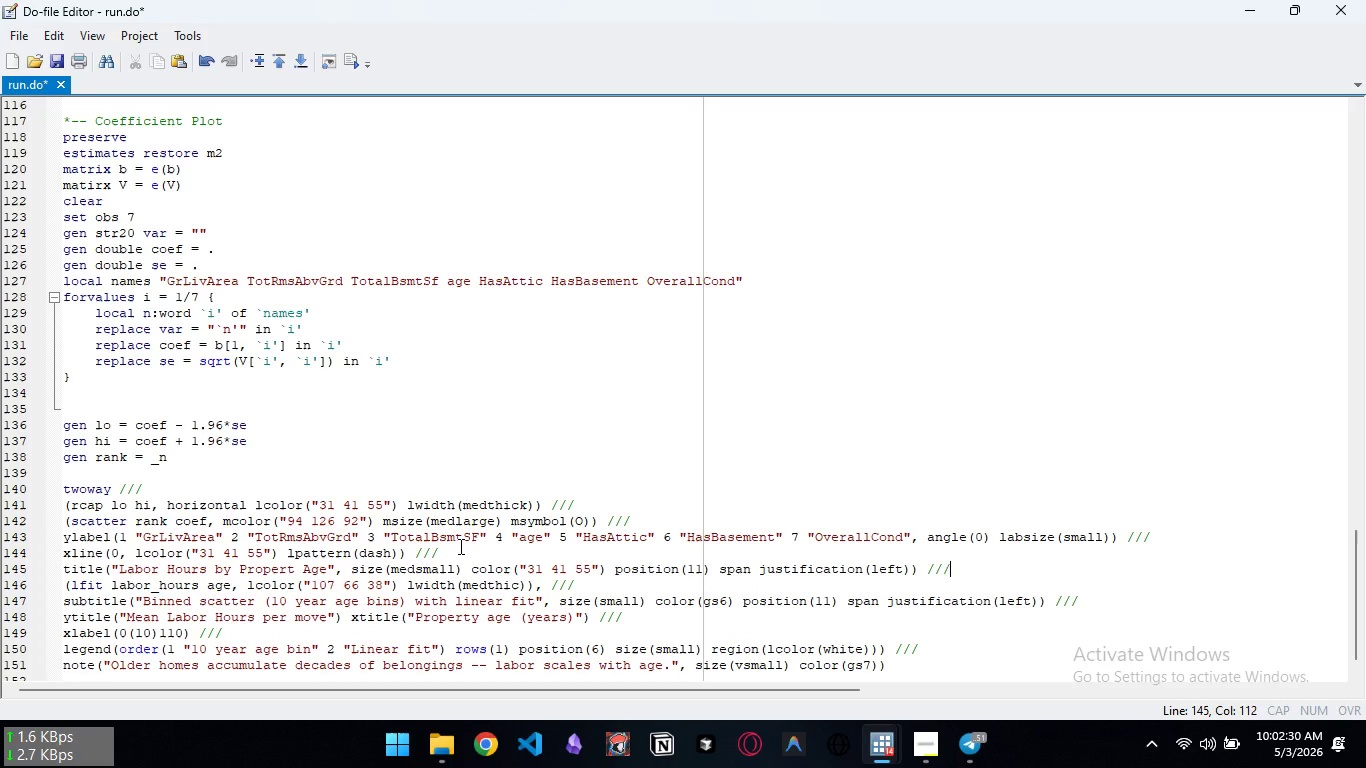 
key(Control+V)
 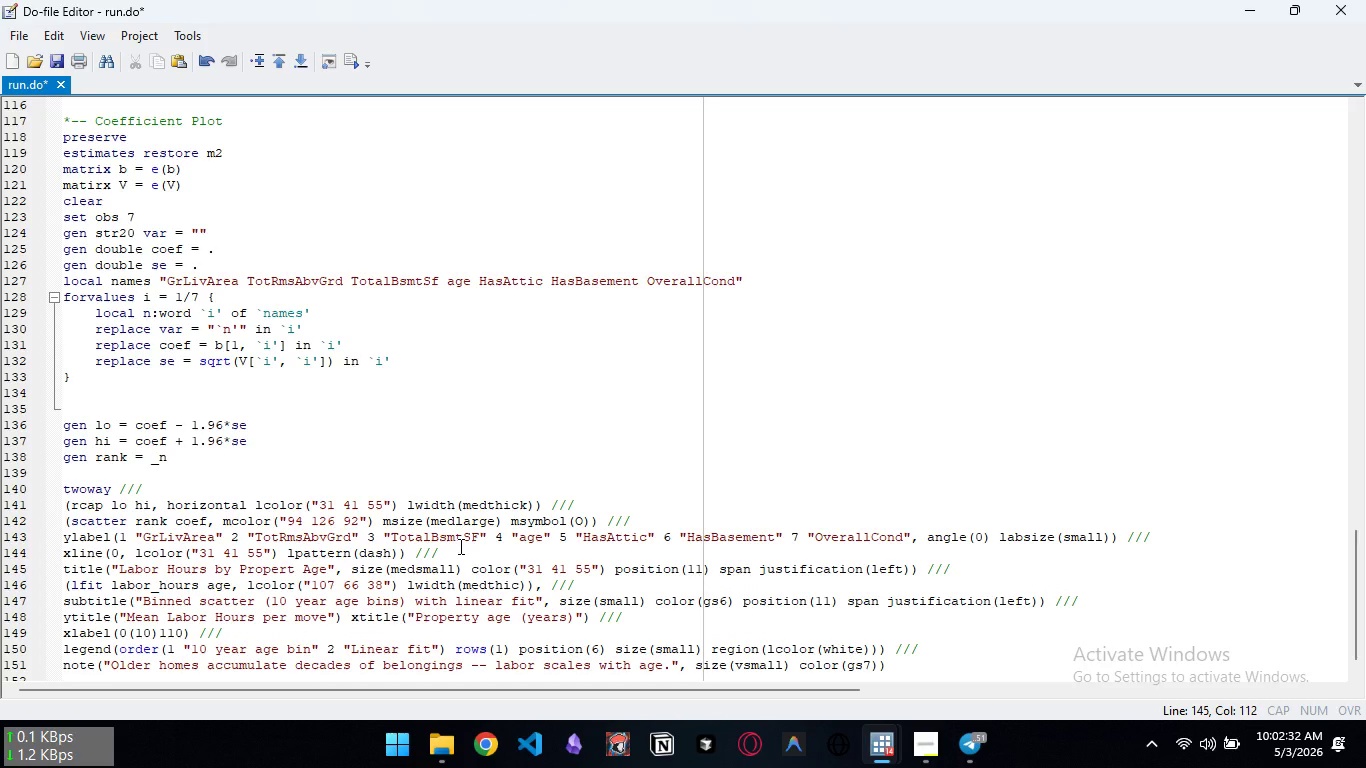 
key(ArrowLeft)
 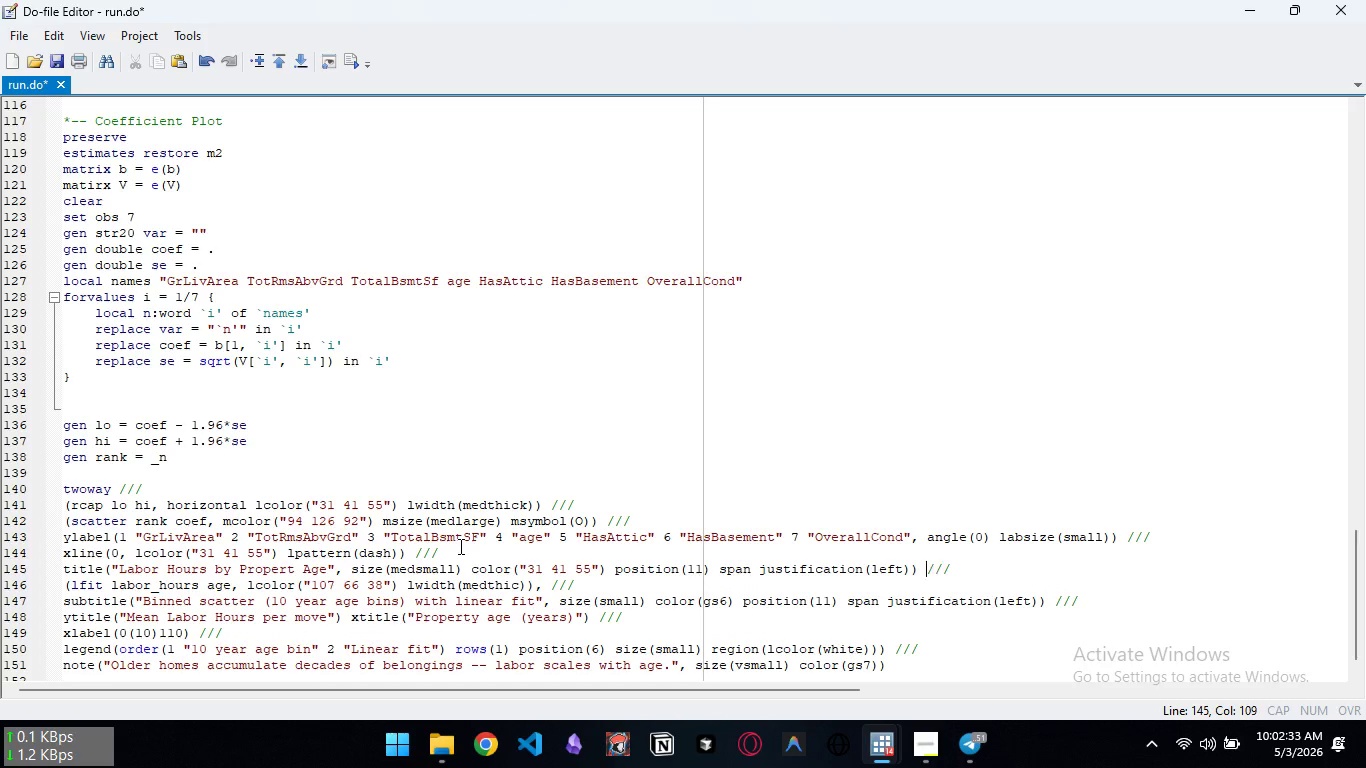 
key(Control+ArrowLeft)
 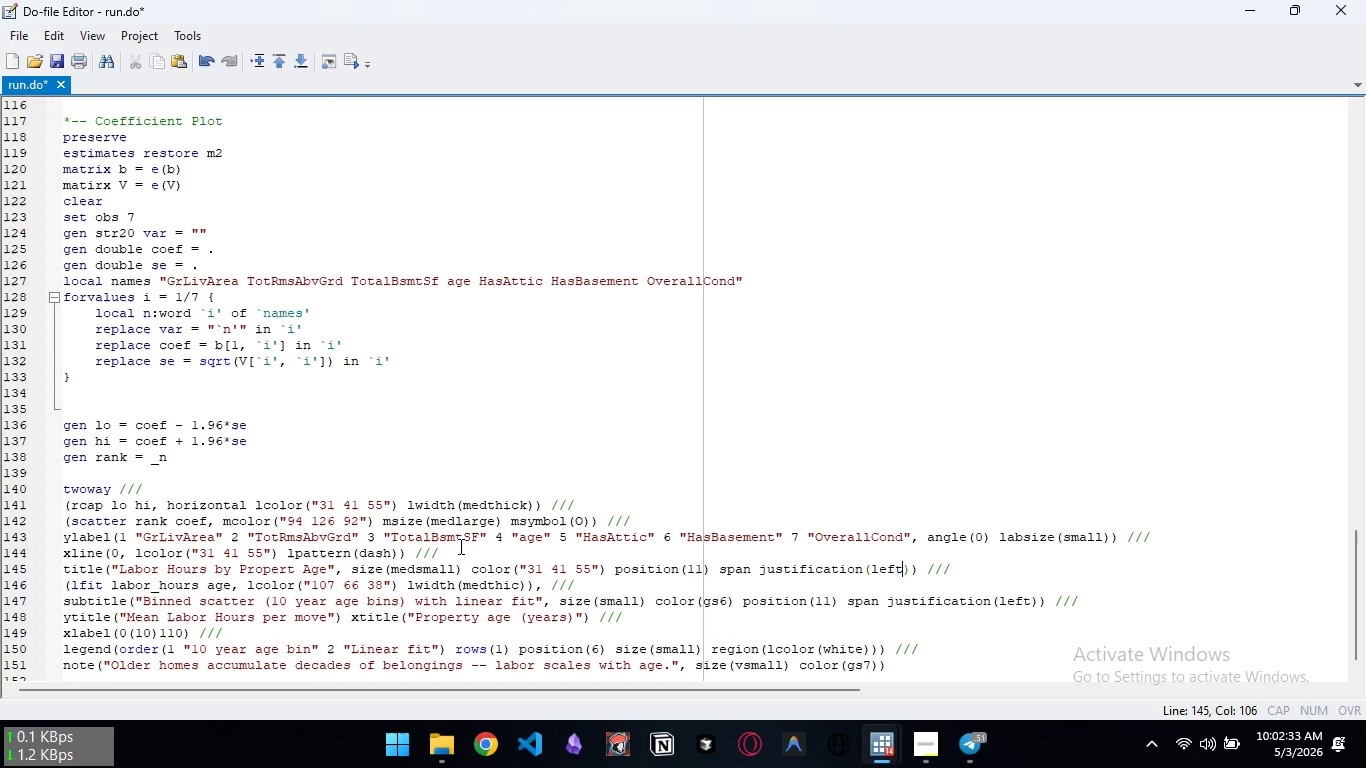 
key(Control+ArrowLeft)
 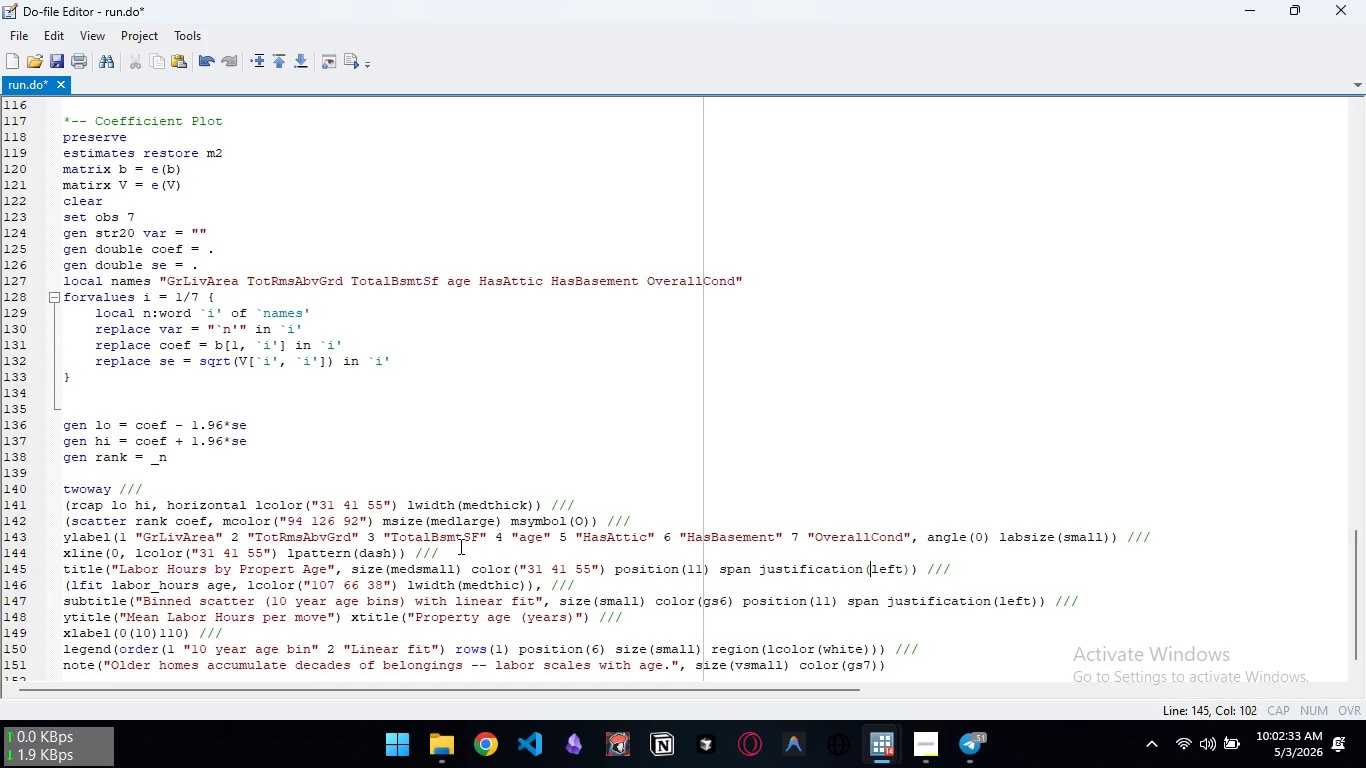 
key(Control+ArrowLeft)
 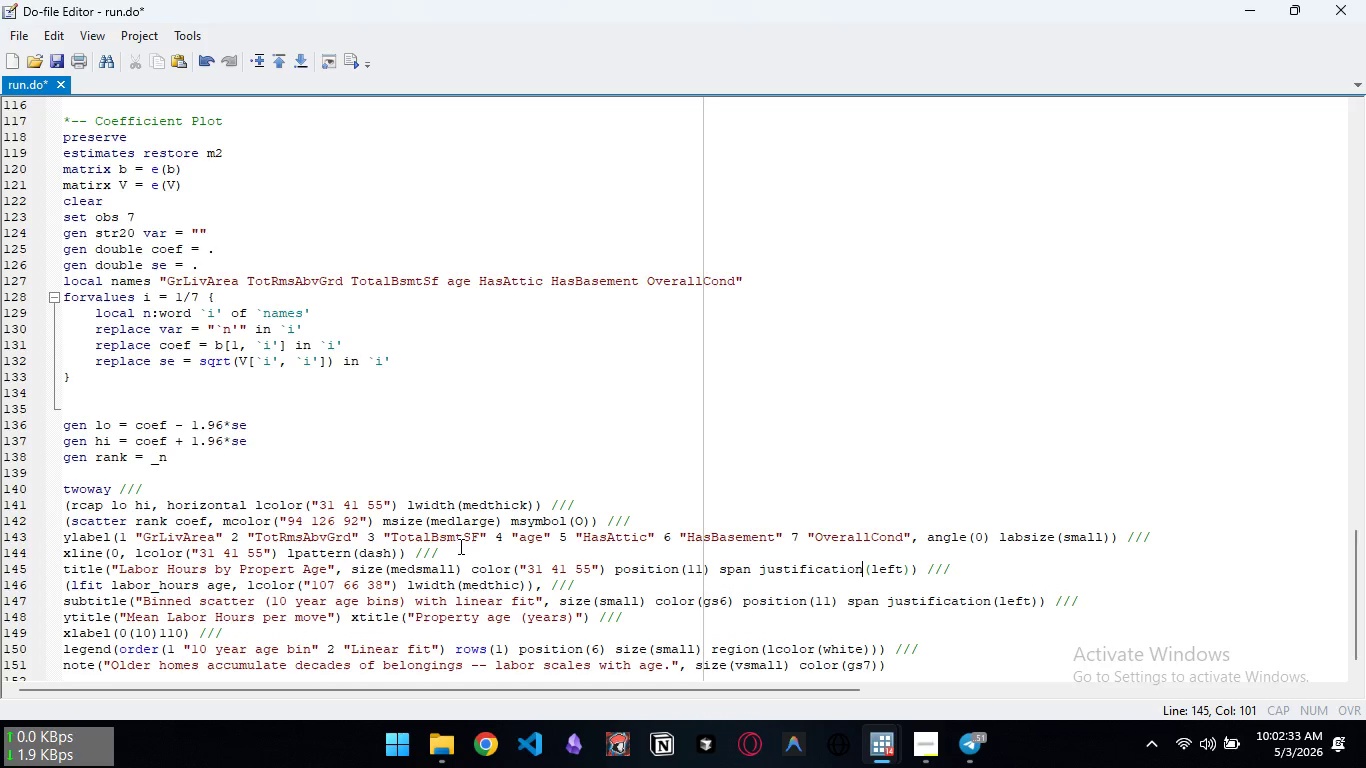 
key(Control+ArrowLeft)
 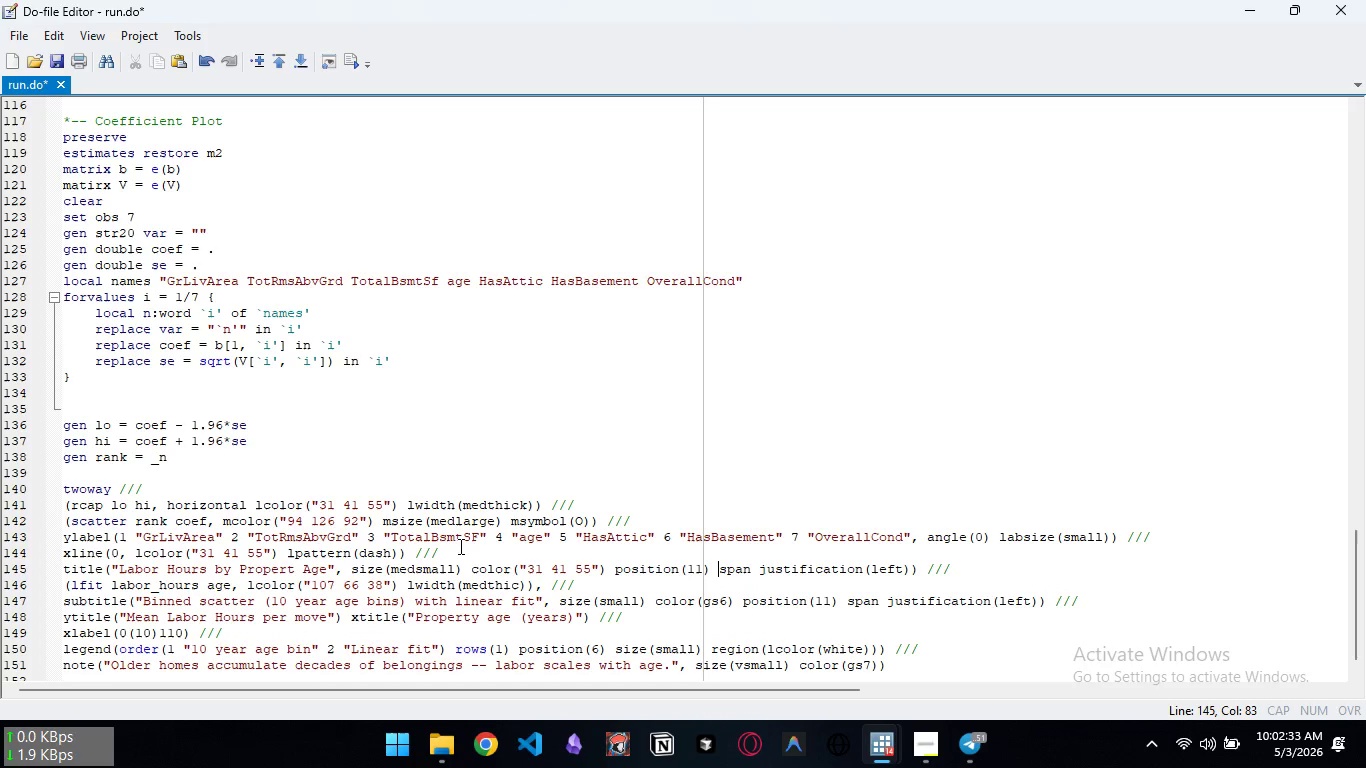 
key(Control+ArrowLeft)
 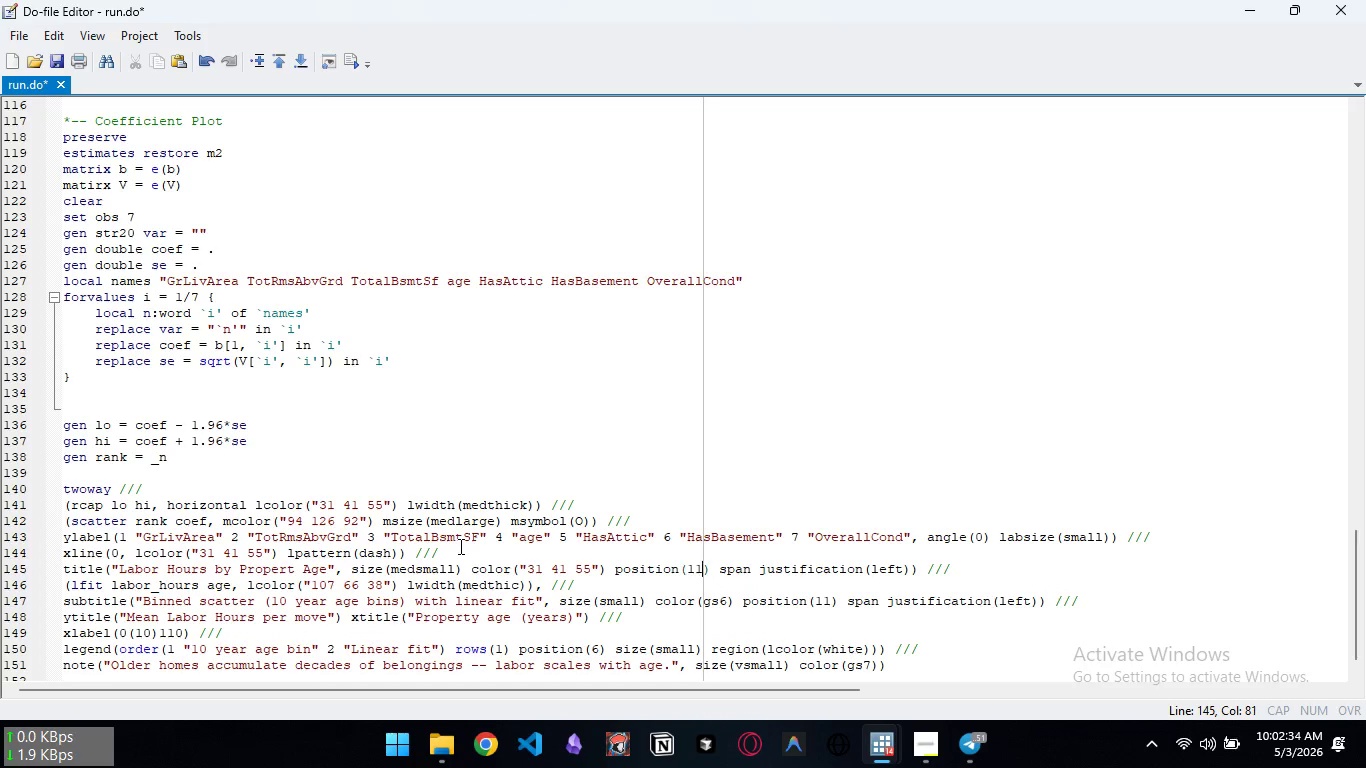 
key(Control+ArrowLeft)
 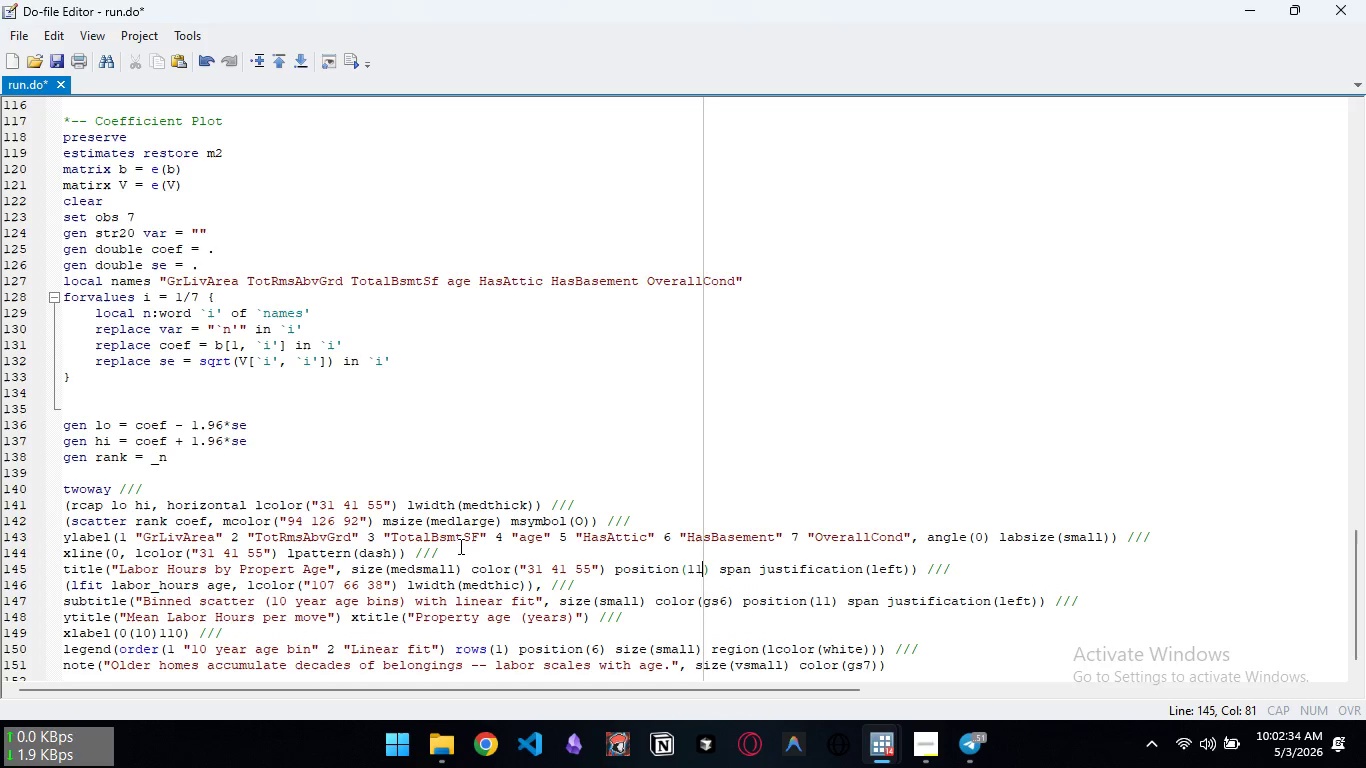 
key(Control+ArrowLeft)
 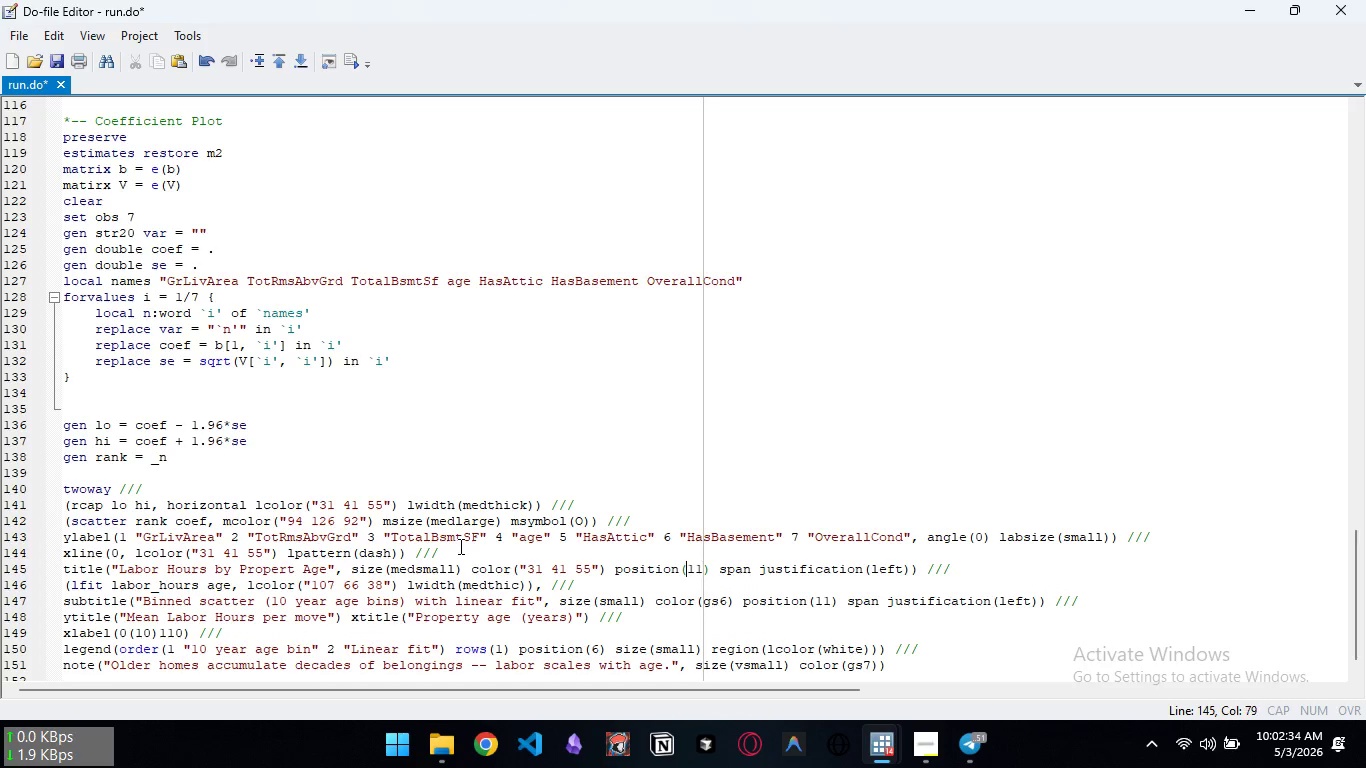 
key(Control+ArrowLeft)
 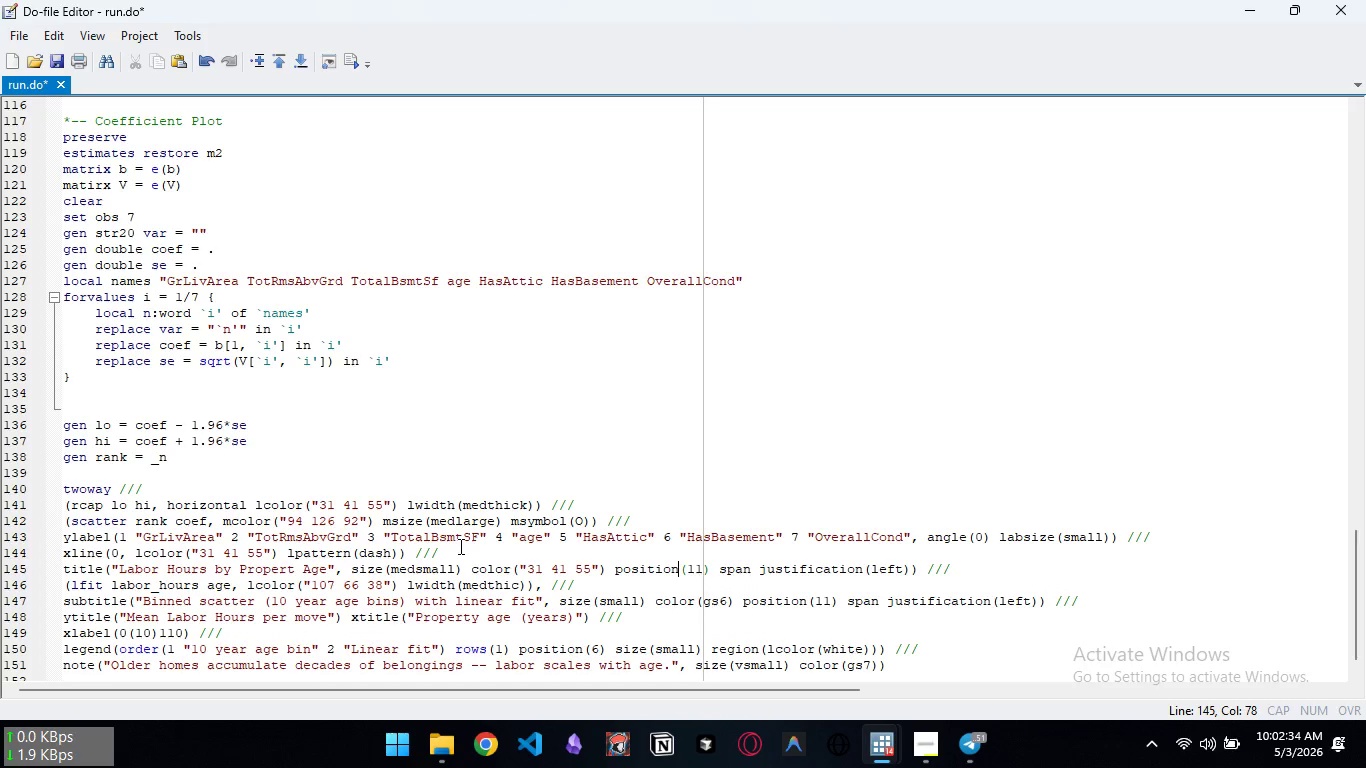 
key(Control+ArrowLeft)
 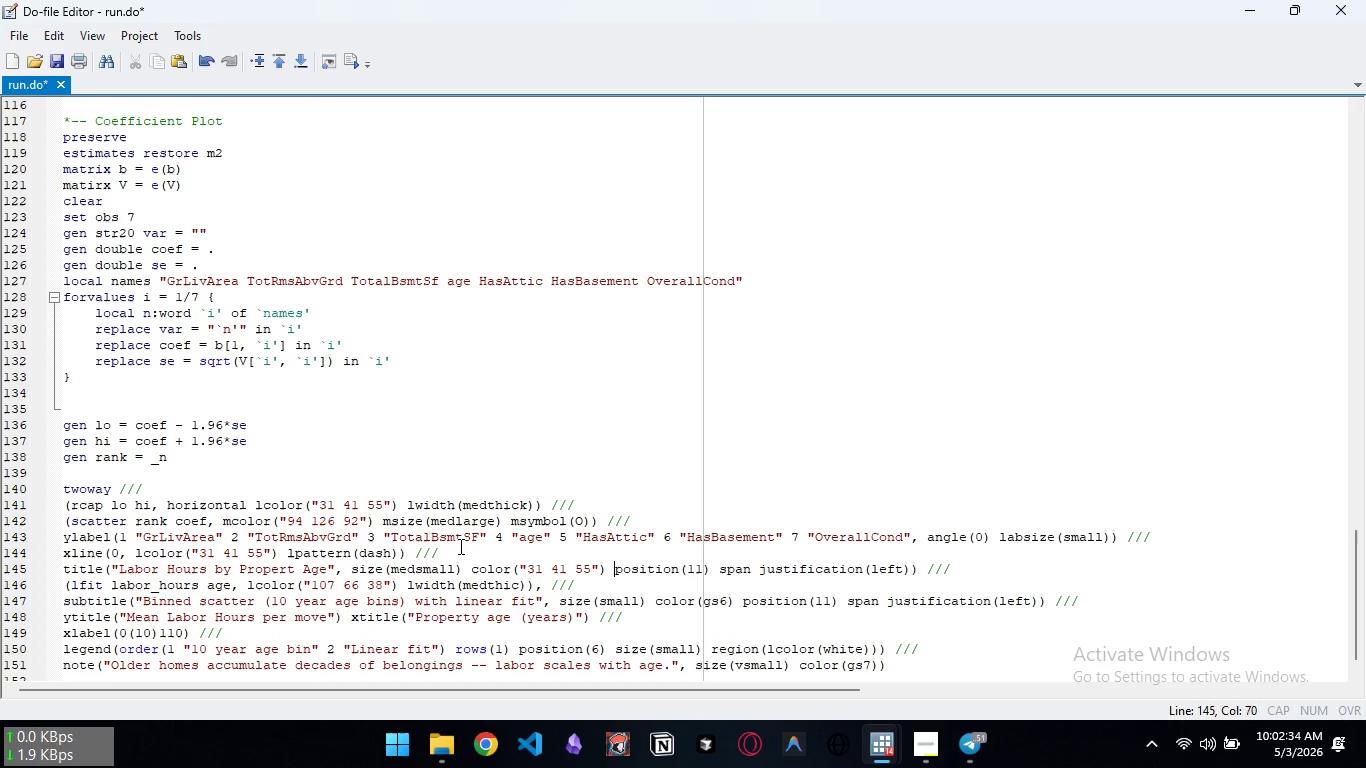 
key(Control+ArrowLeft)
 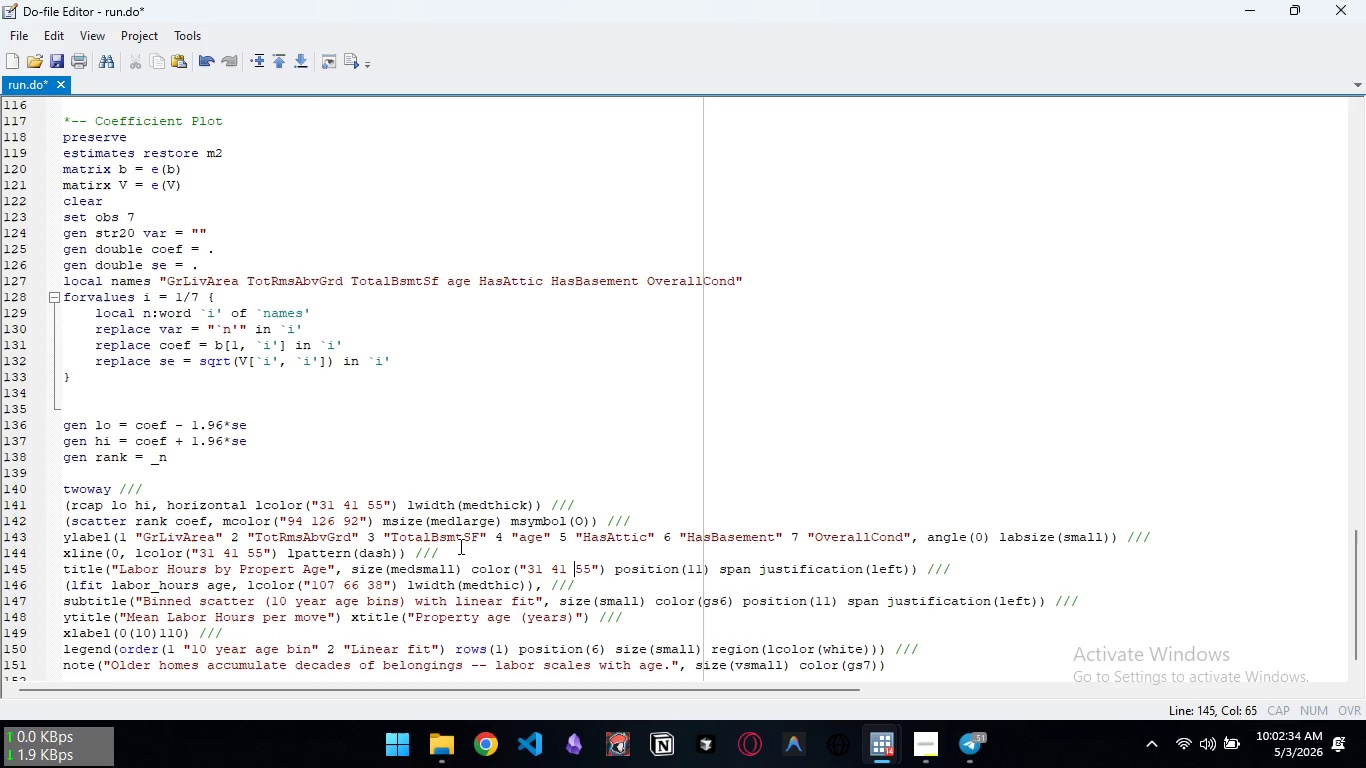 
key(Control+ArrowLeft)
 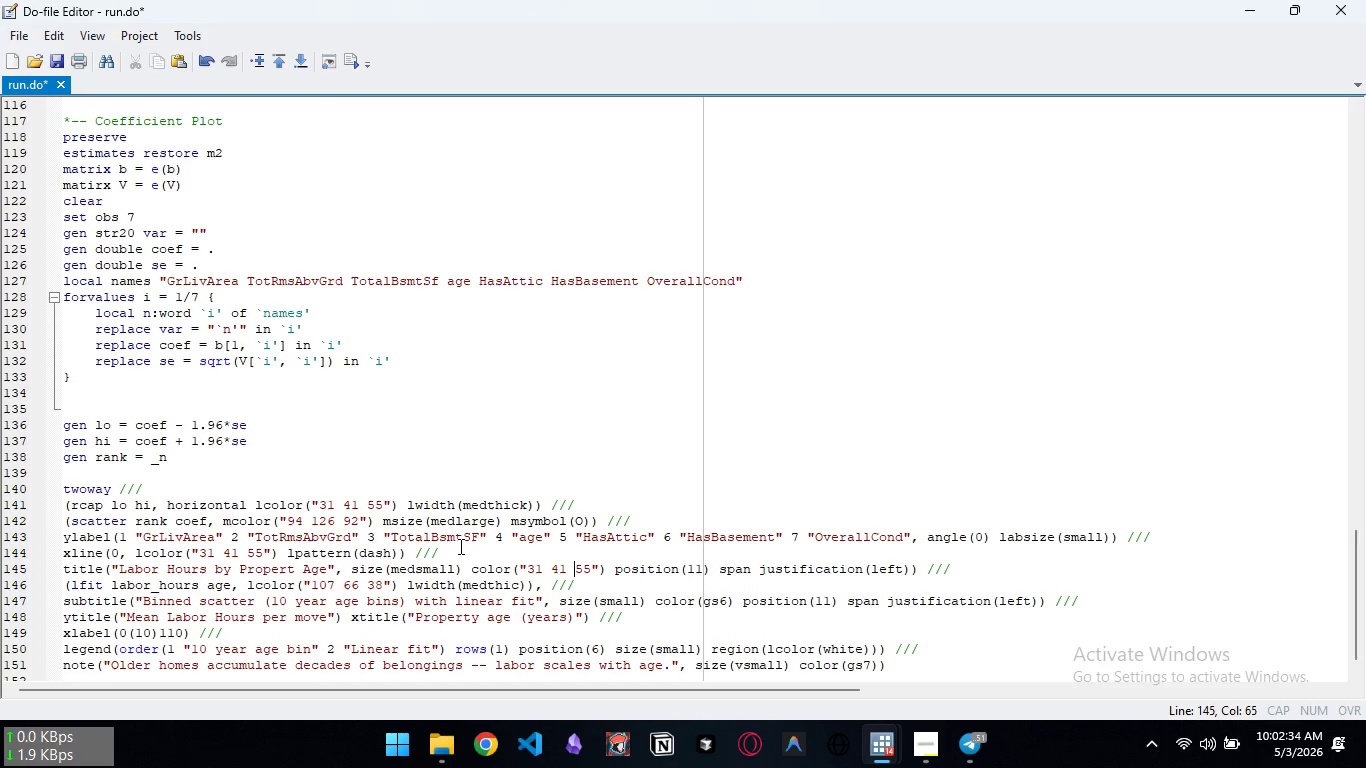 
key(Control+ArrowLeft)
 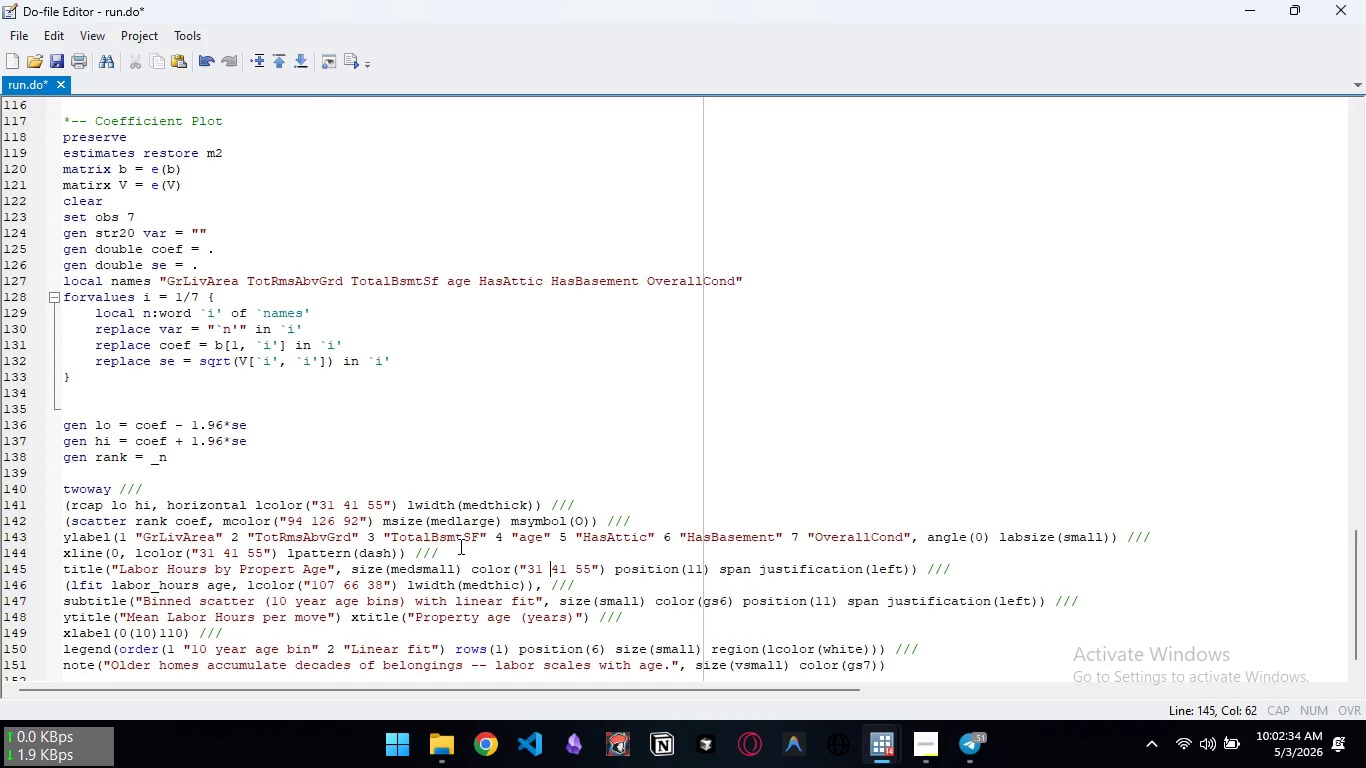 
key(Control+ArrowLeft)
 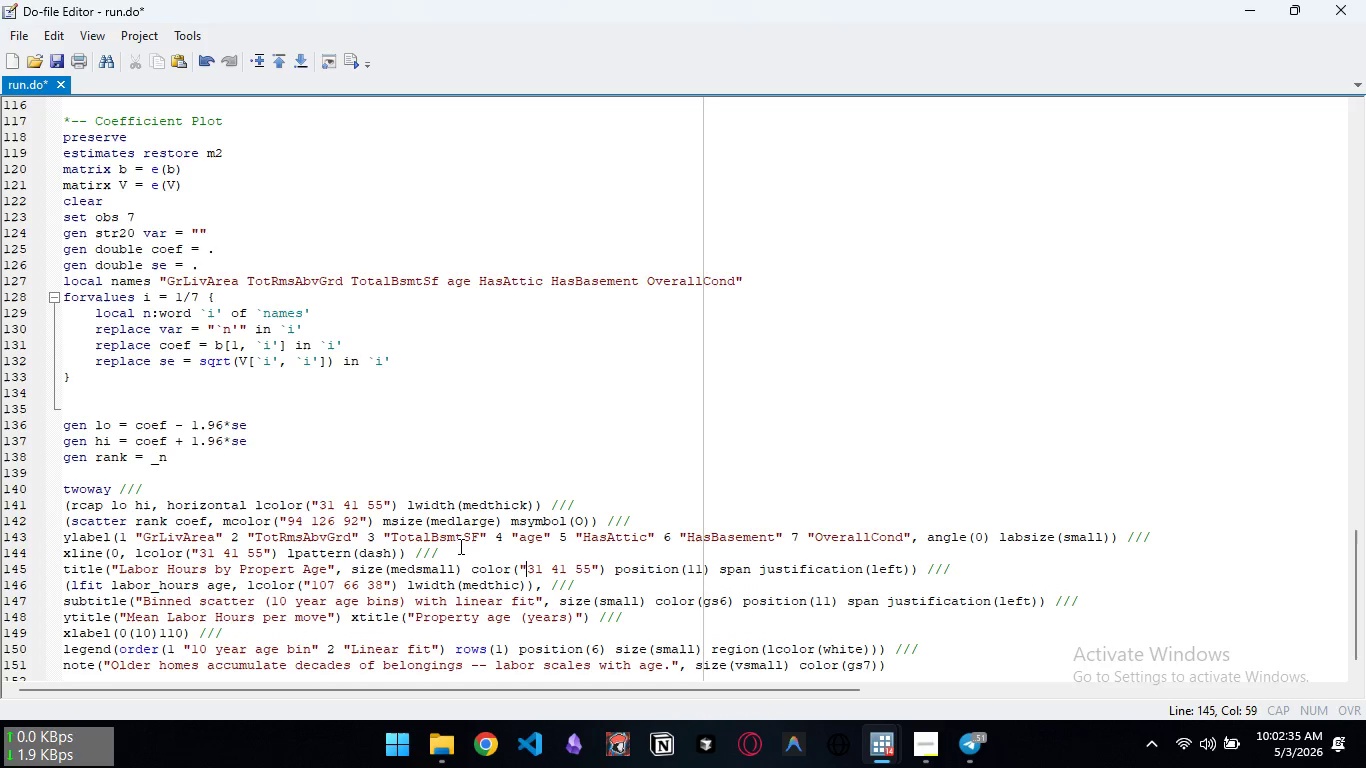 
key(Control+ArrowLeft)
 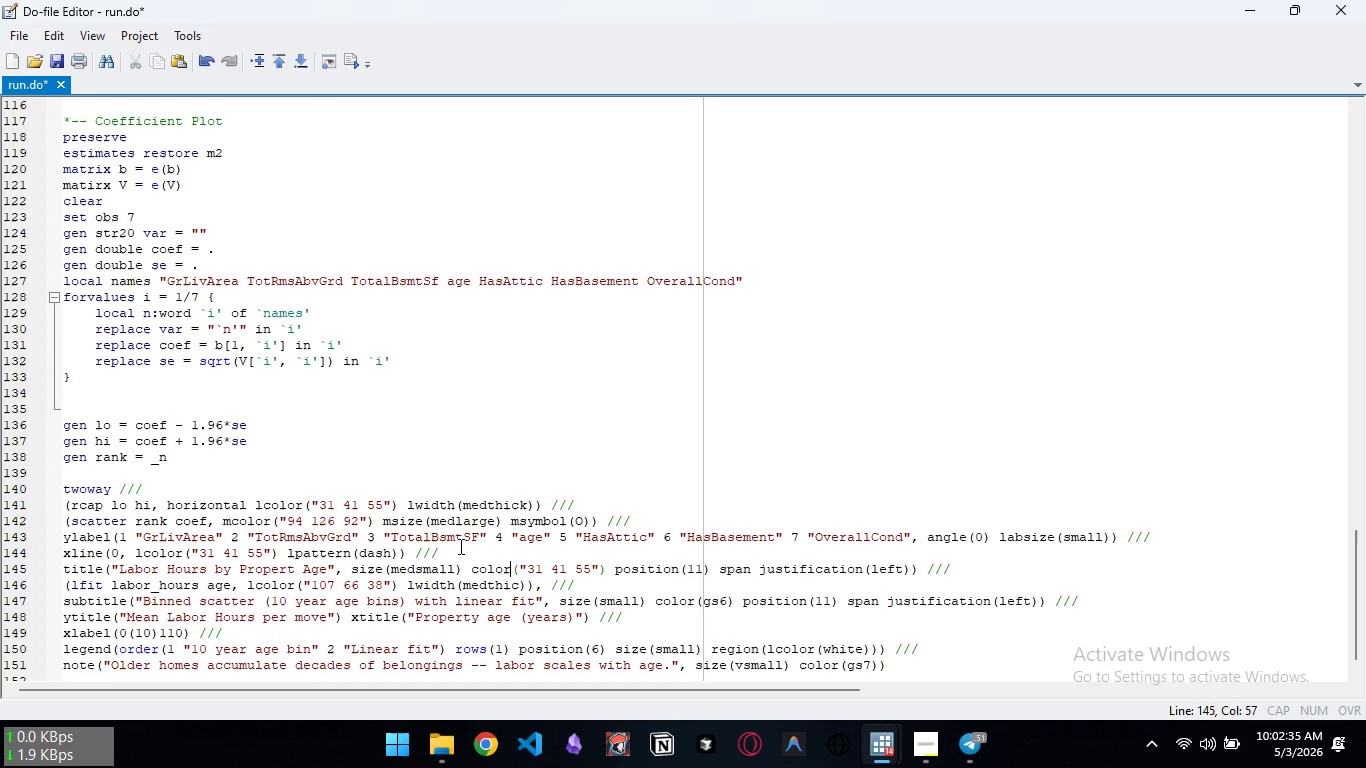 
key(Control+ArrowLeft)
 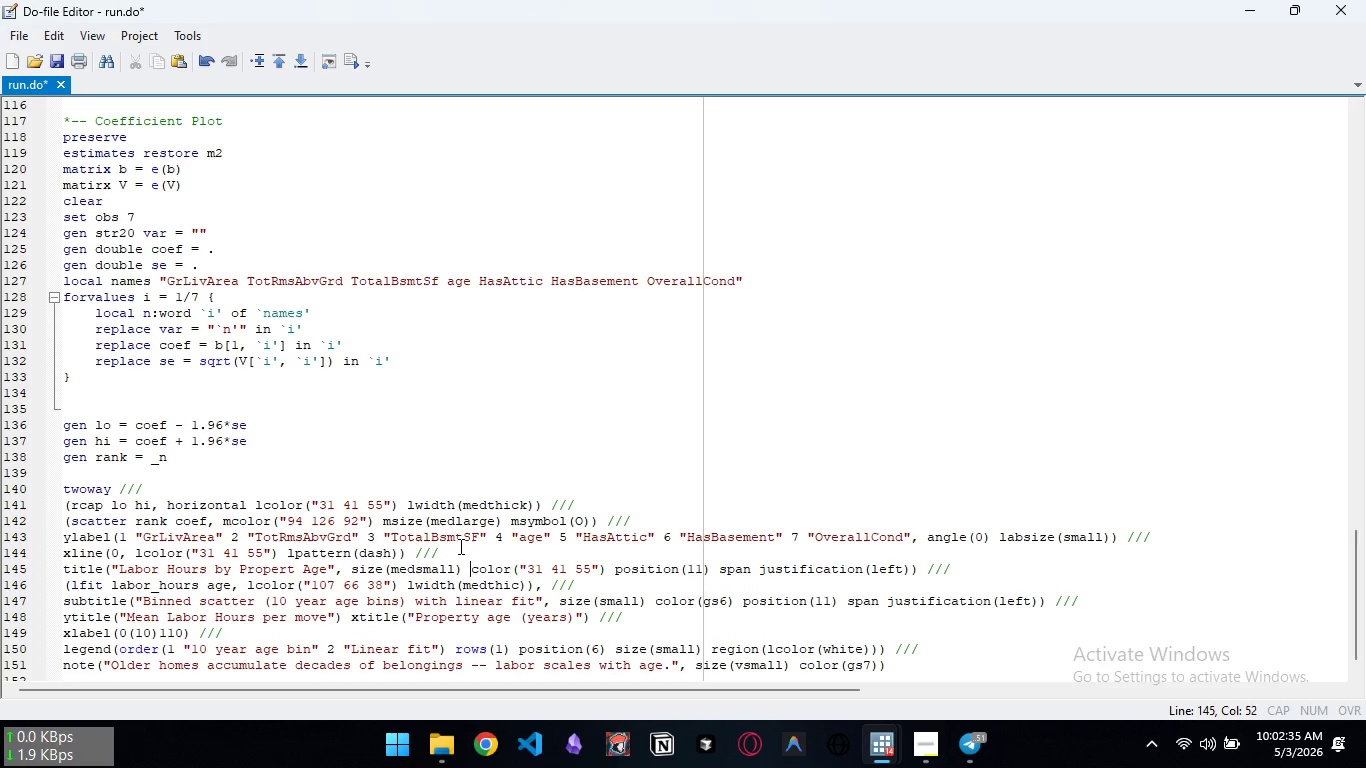 
key(Control+ArrowLeft)
 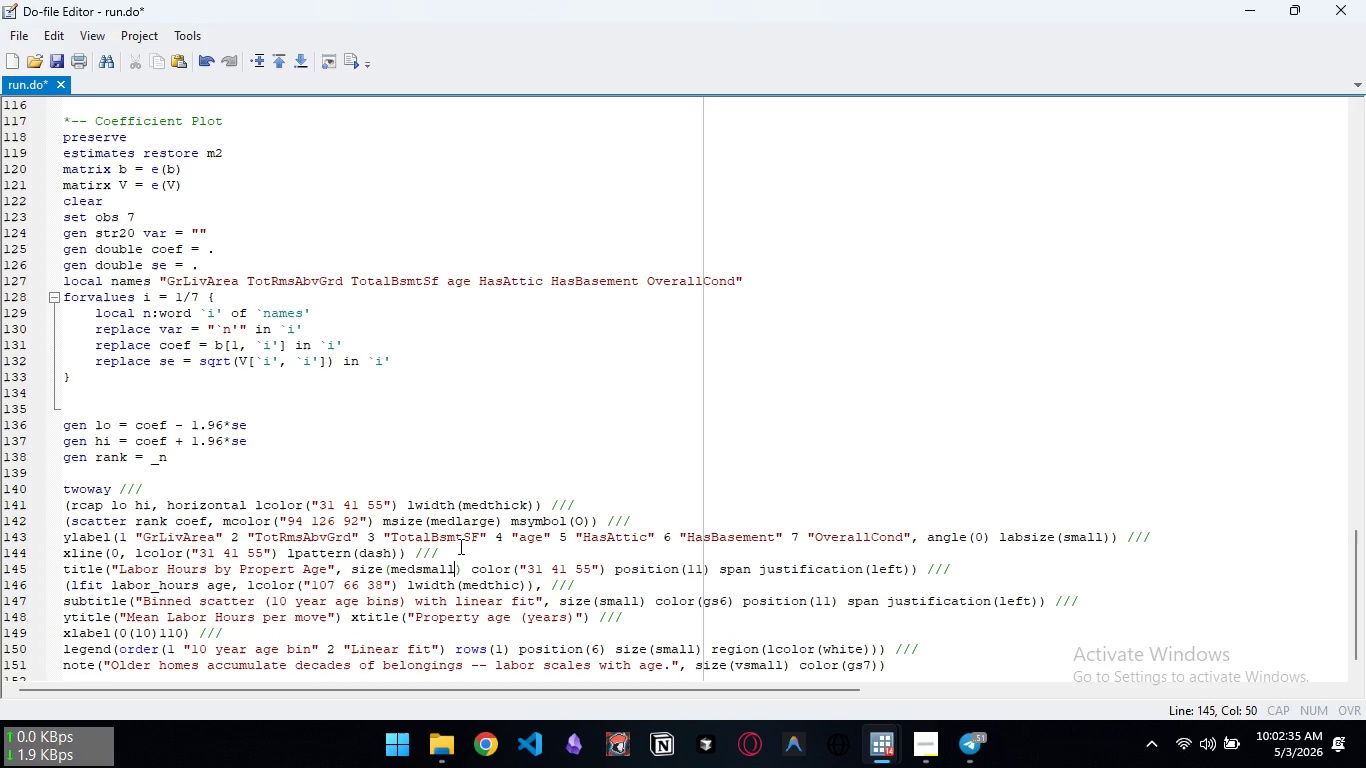 
key(Control+ArrowLeft)
 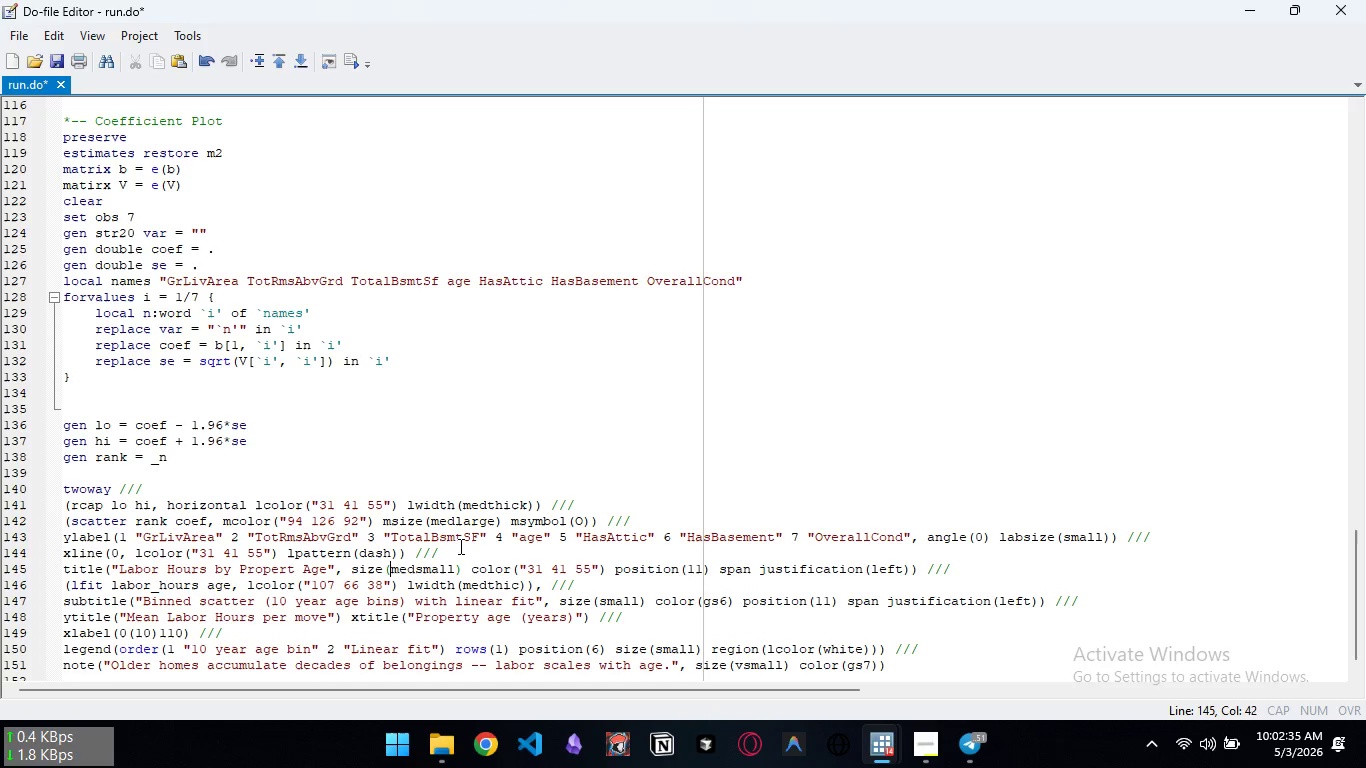 
key(Control+ArrowLeft)
 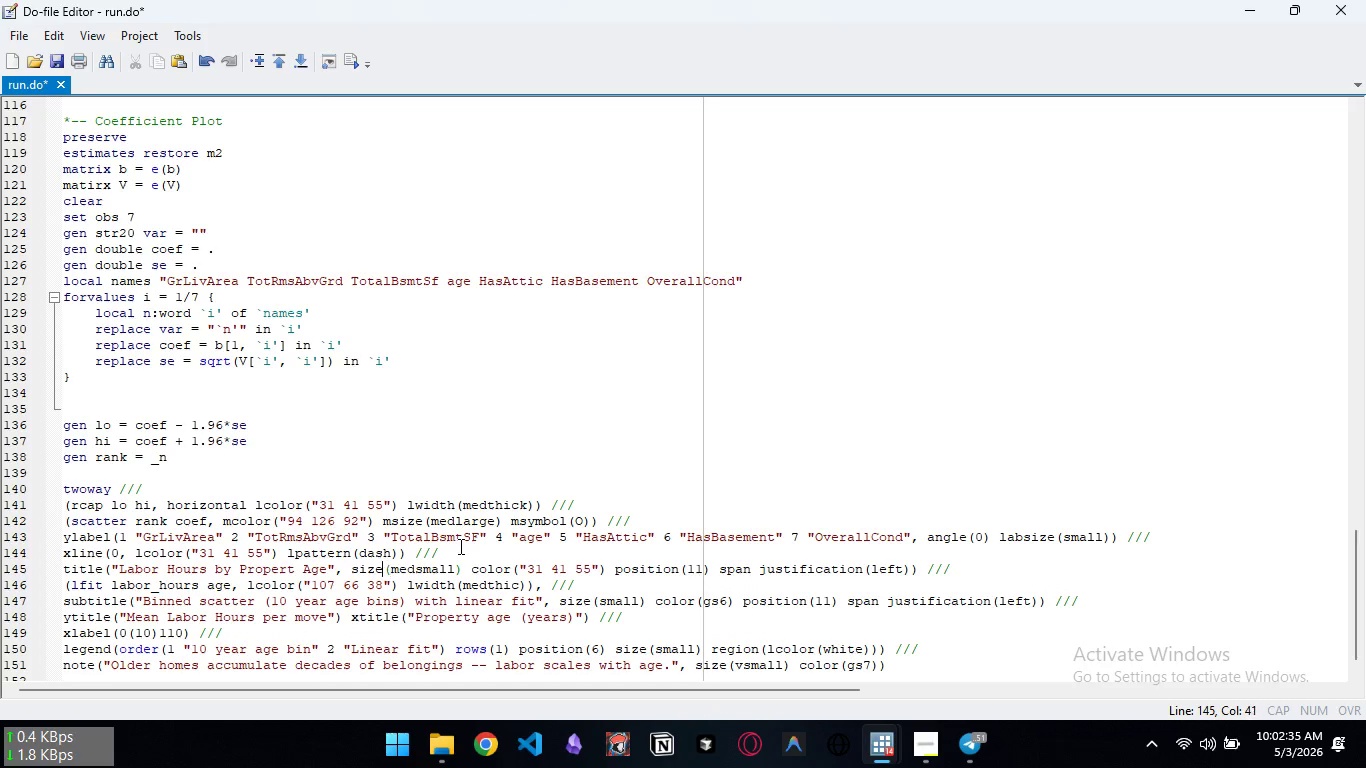 
key(Control+ArrowLeft)
 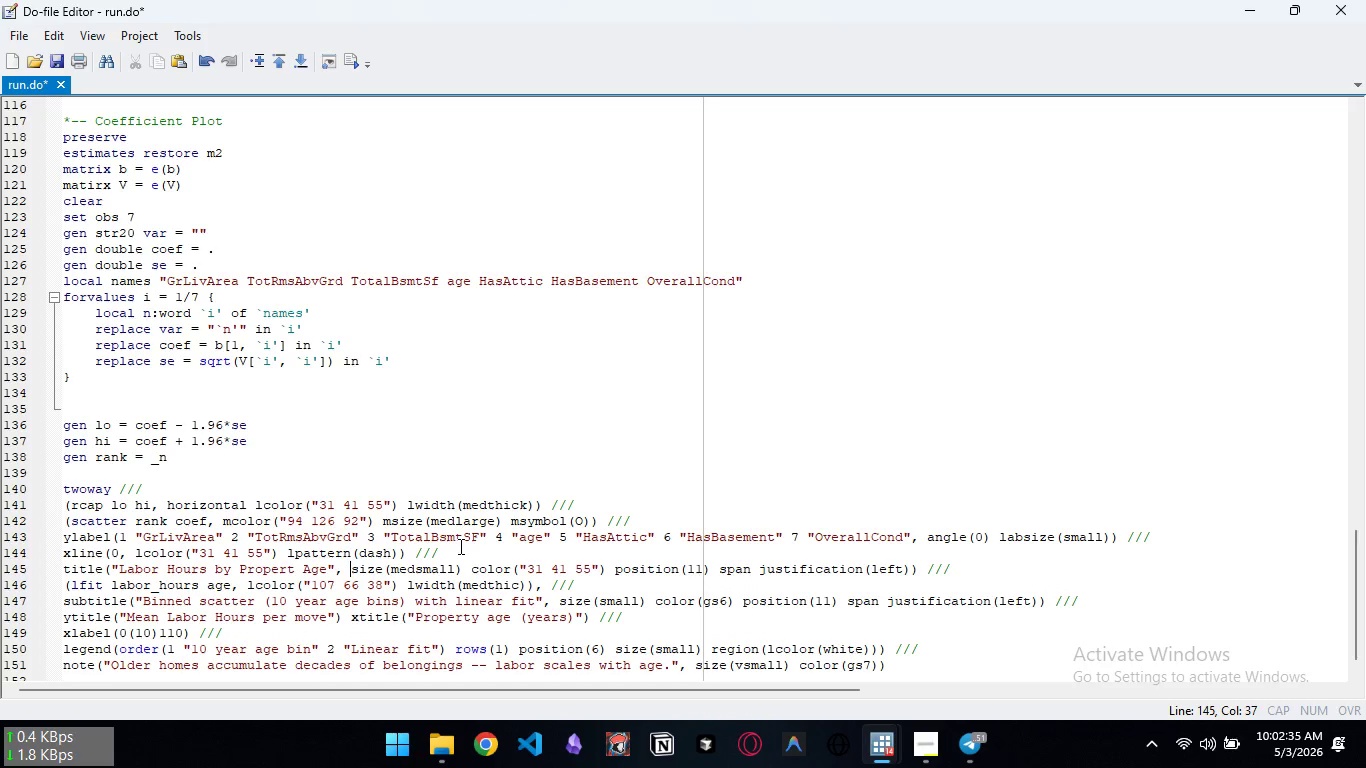 
key(Control+ArrowLeft)
 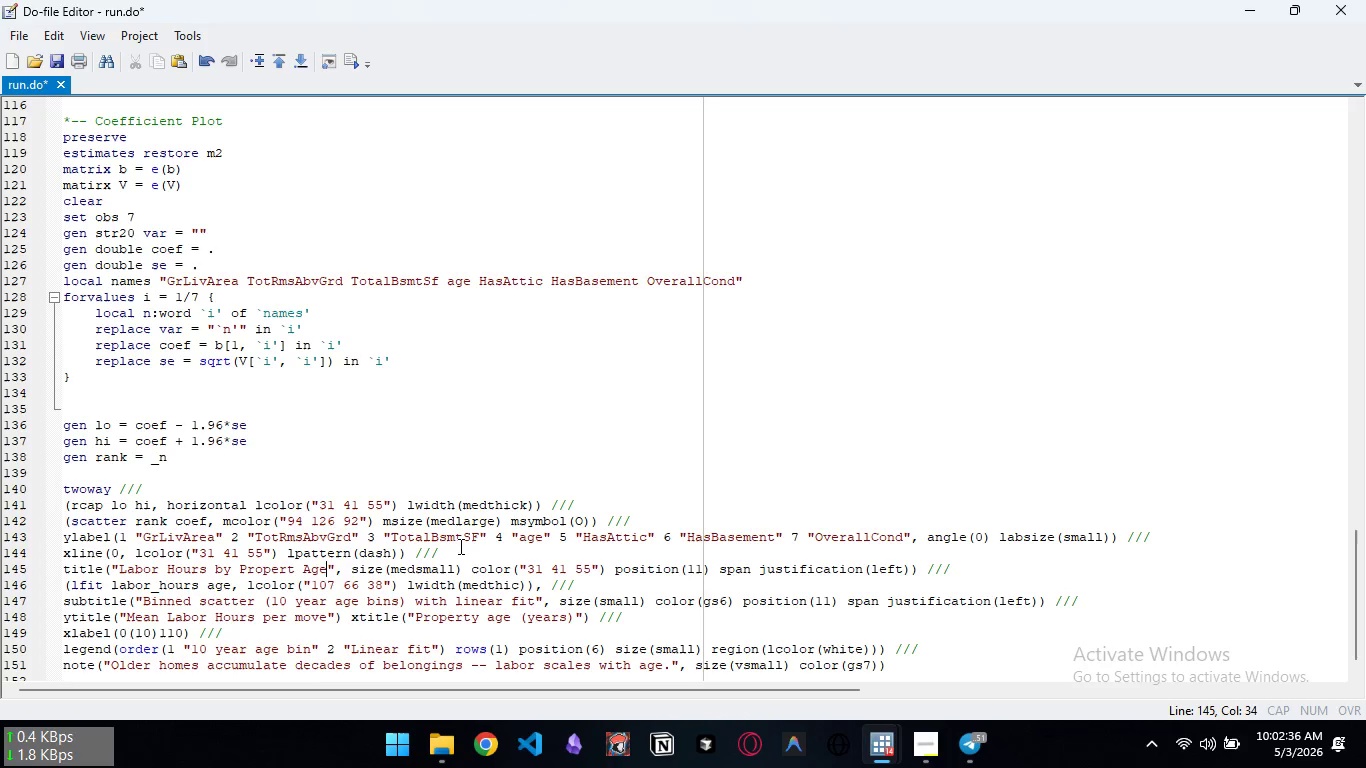 
key(Control+ArrowLeft)
 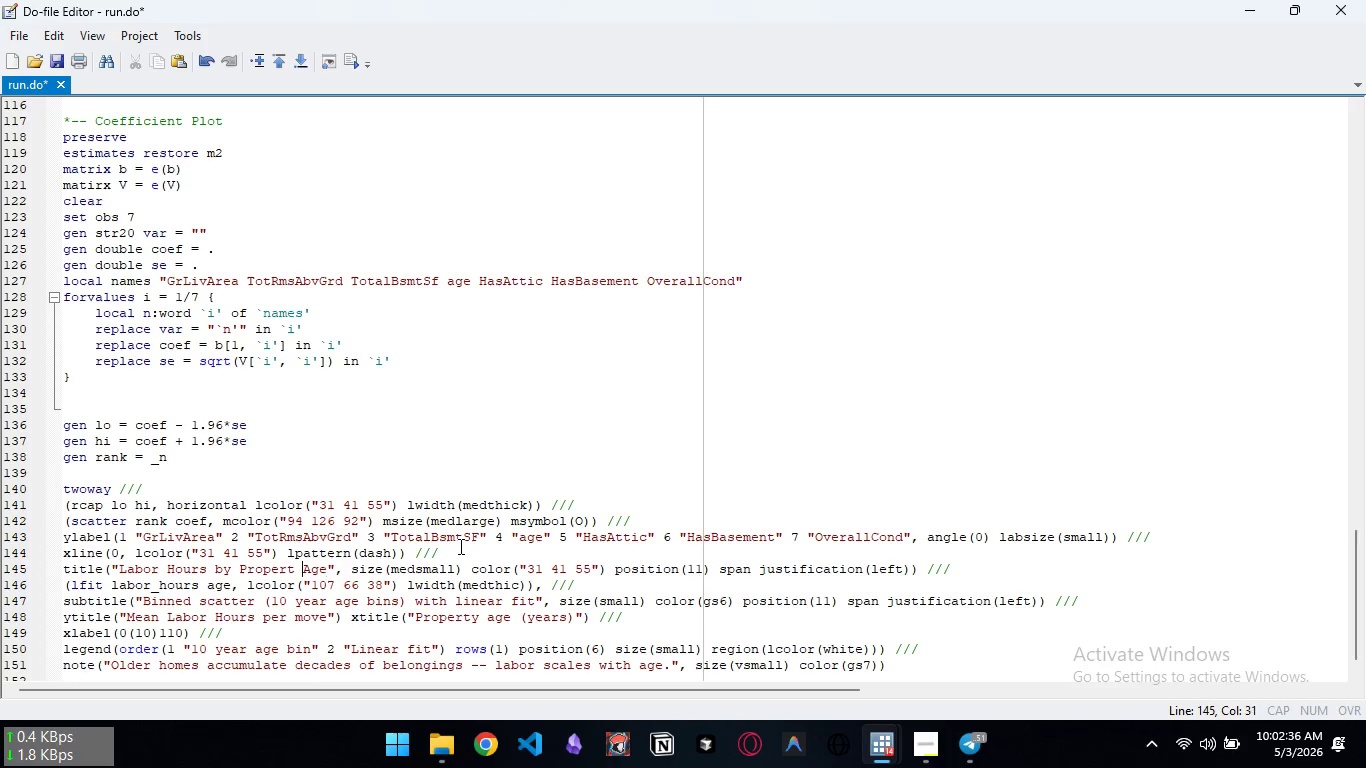 
key(Control+ArrowLeft)
 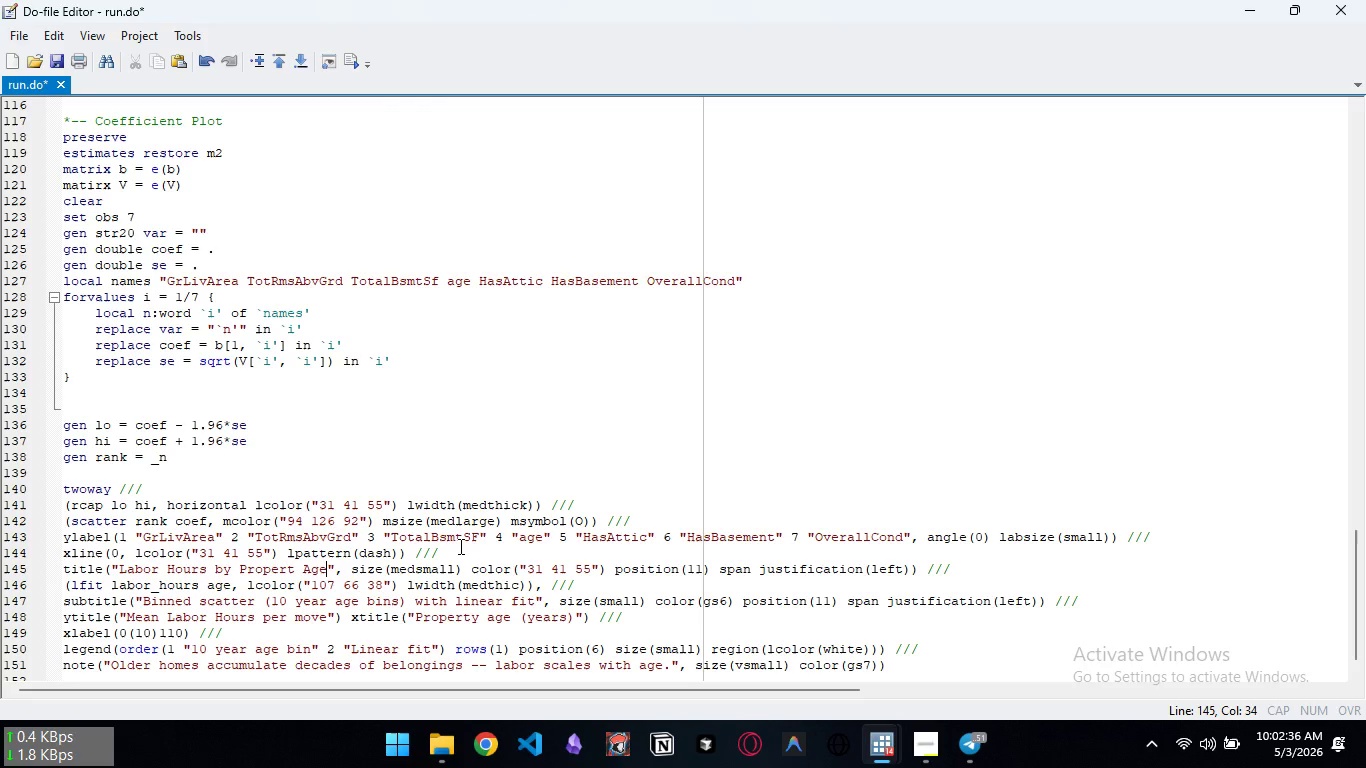 
key(Control+ArrowRight)
 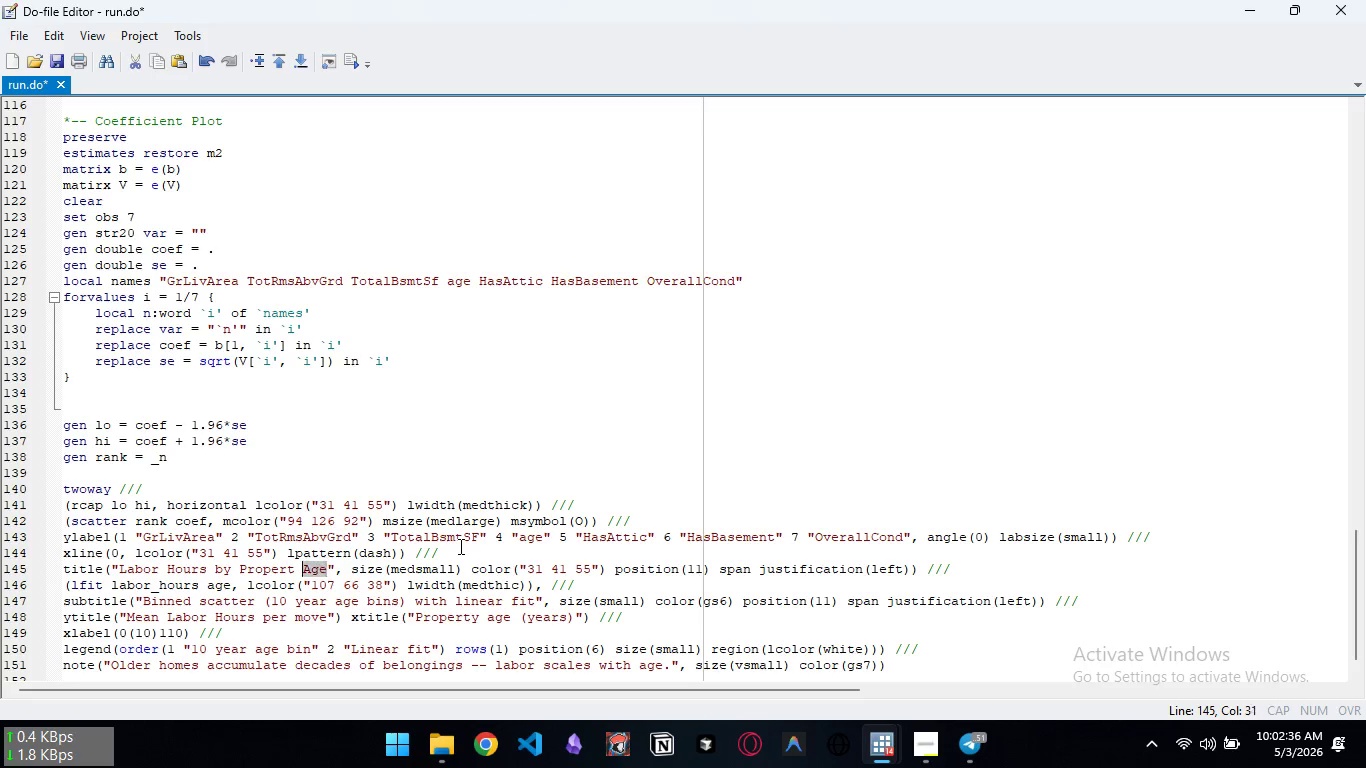 
key(Control+Shift+ArrowLeft)
 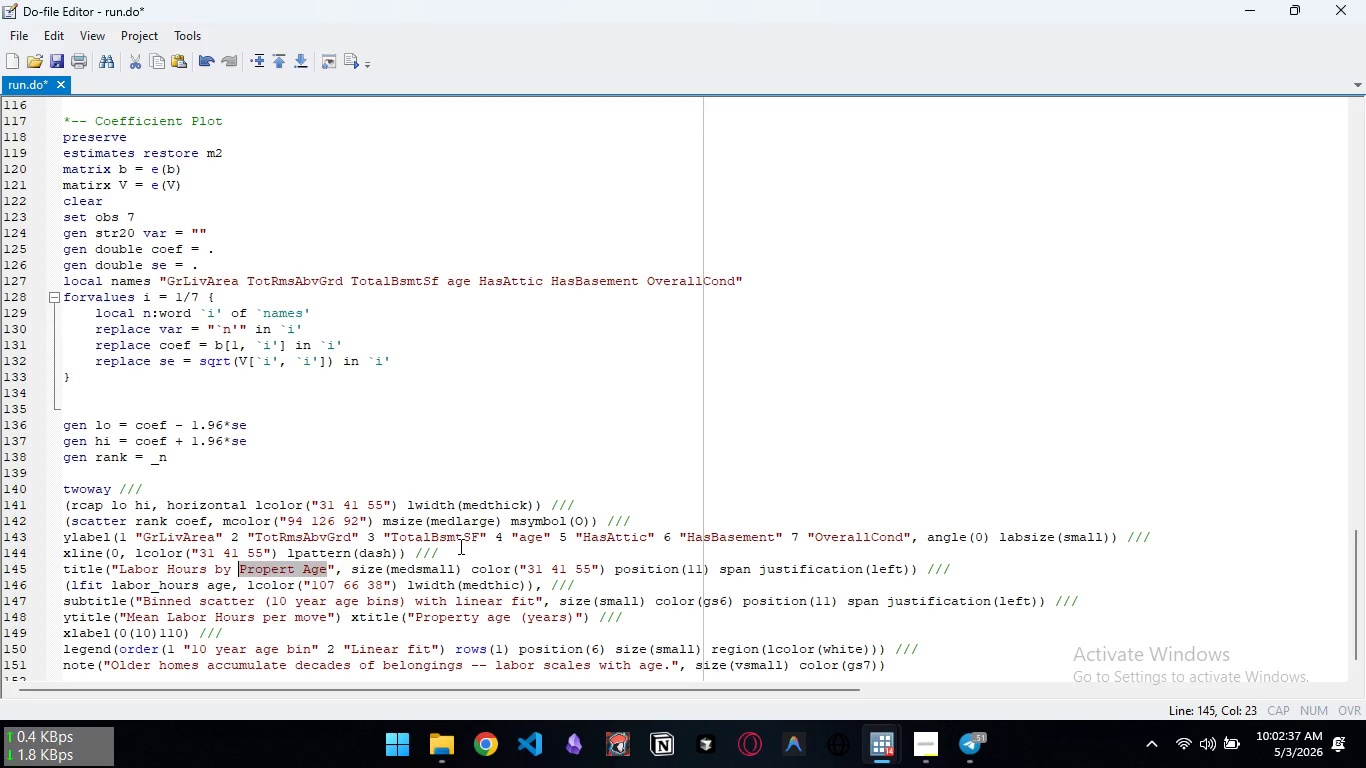 
key(Control+Shift+ArrowLeft)
 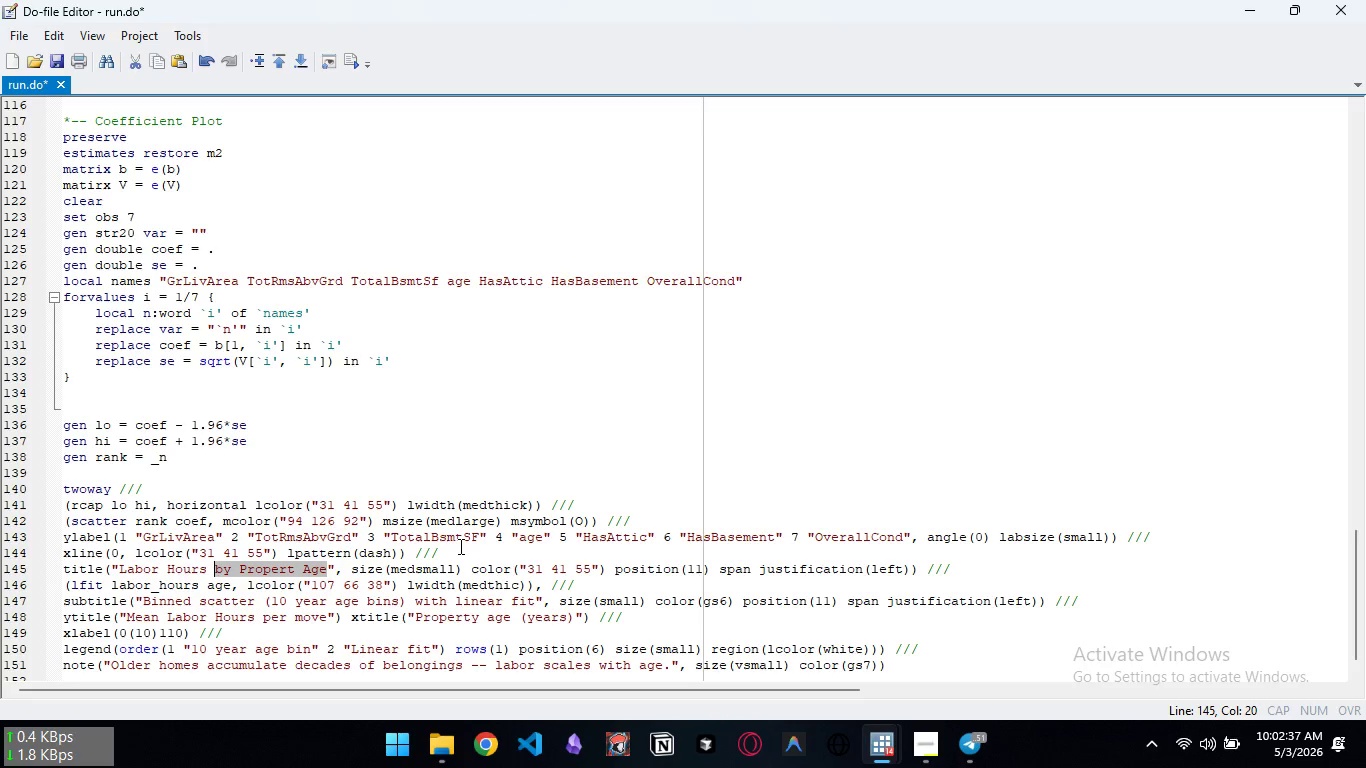 
key(Control+Shift+ArrowLeft)
 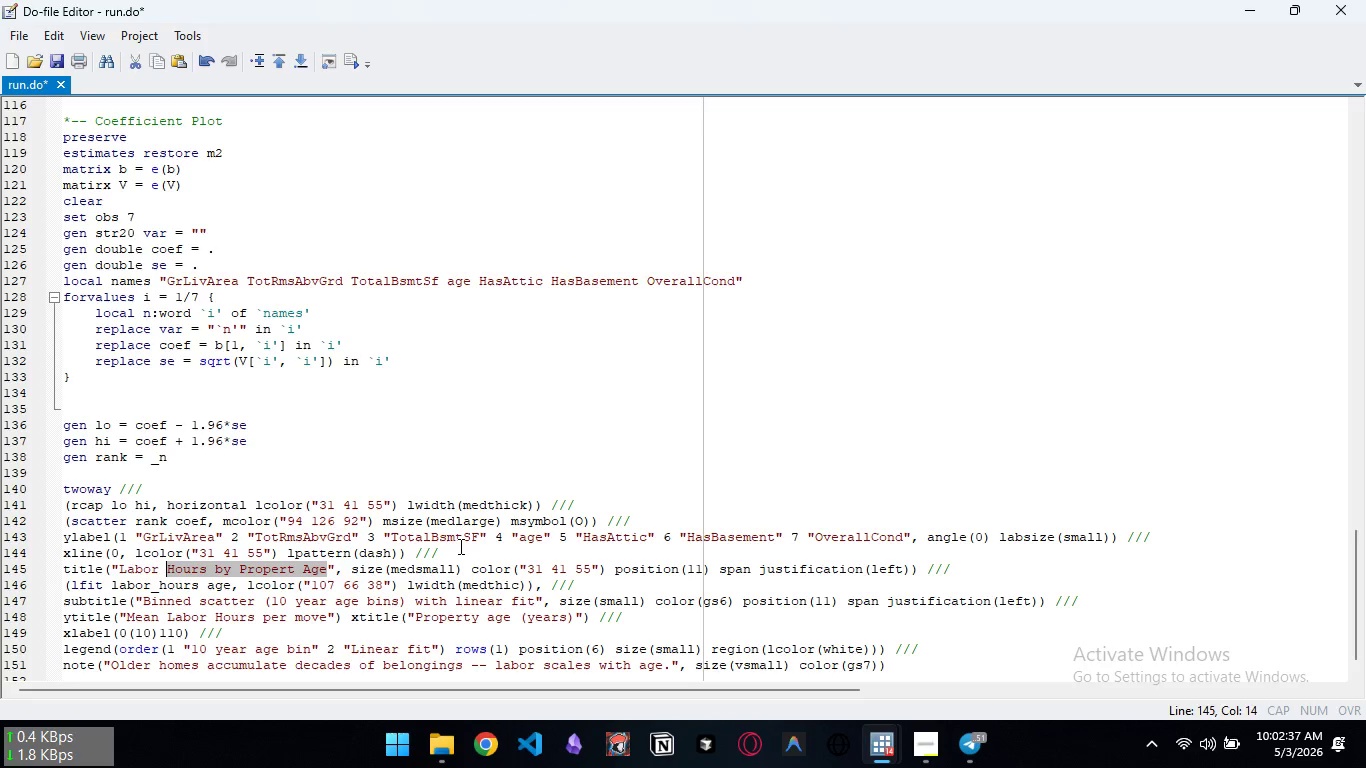 
key(Control+Shift+ArrowLeft)
 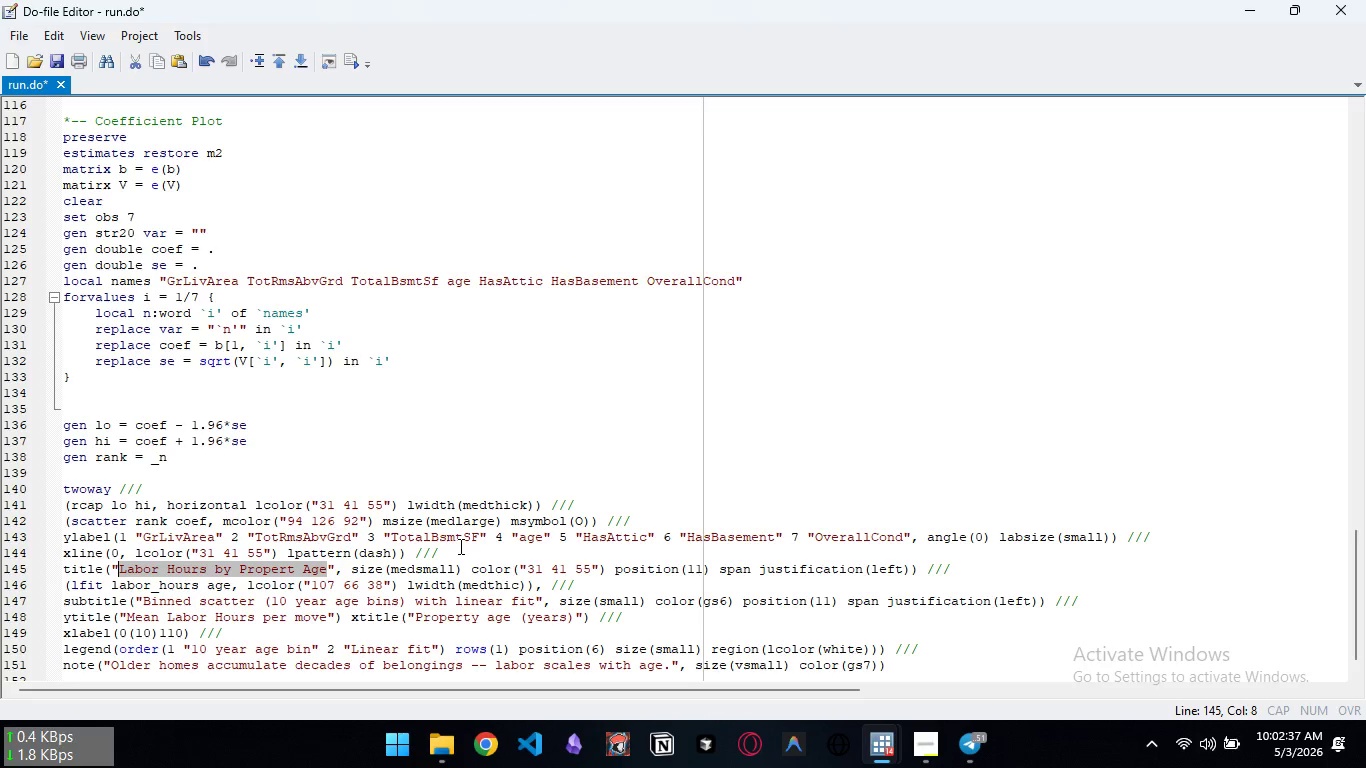 
key(Control+Shift+ArrowLeft)
 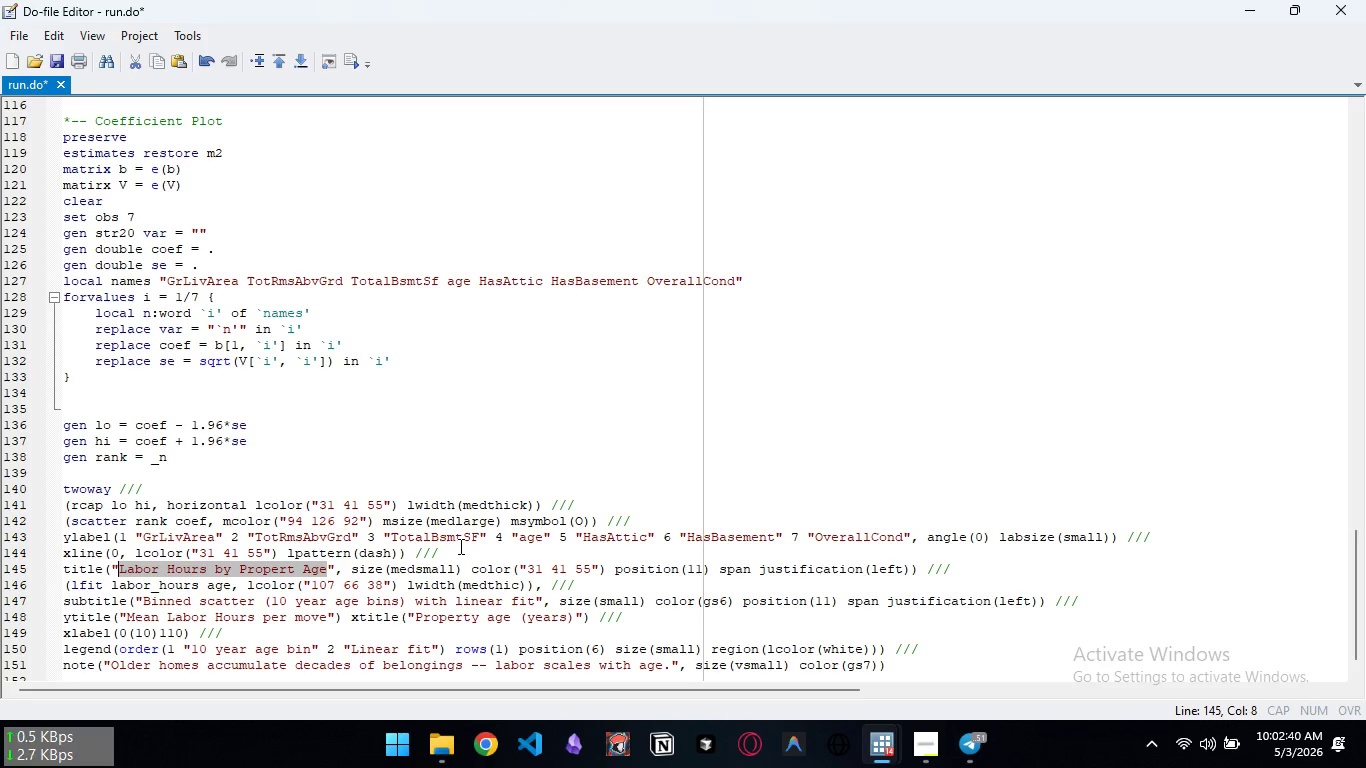 
key(Backspace)
type(Model 2 Coefficient )
 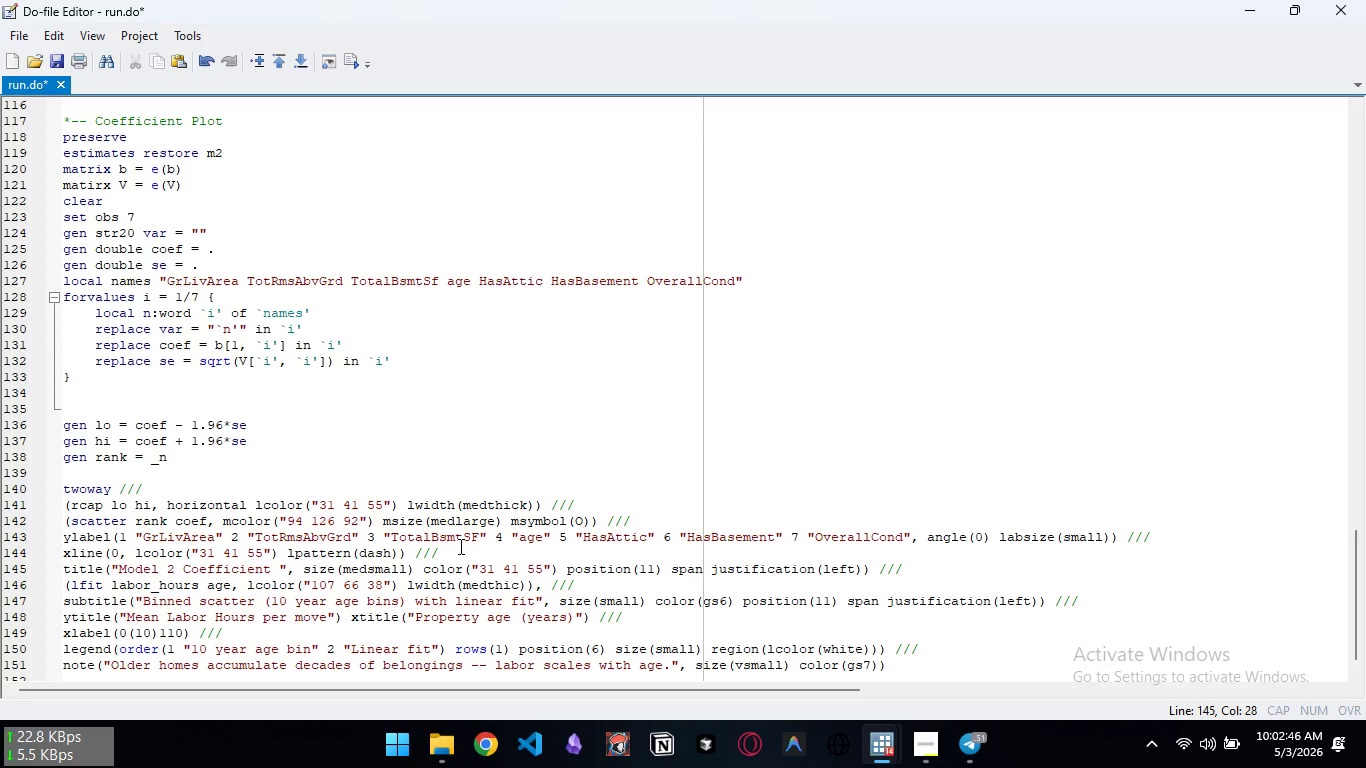 
wait(11.47)
 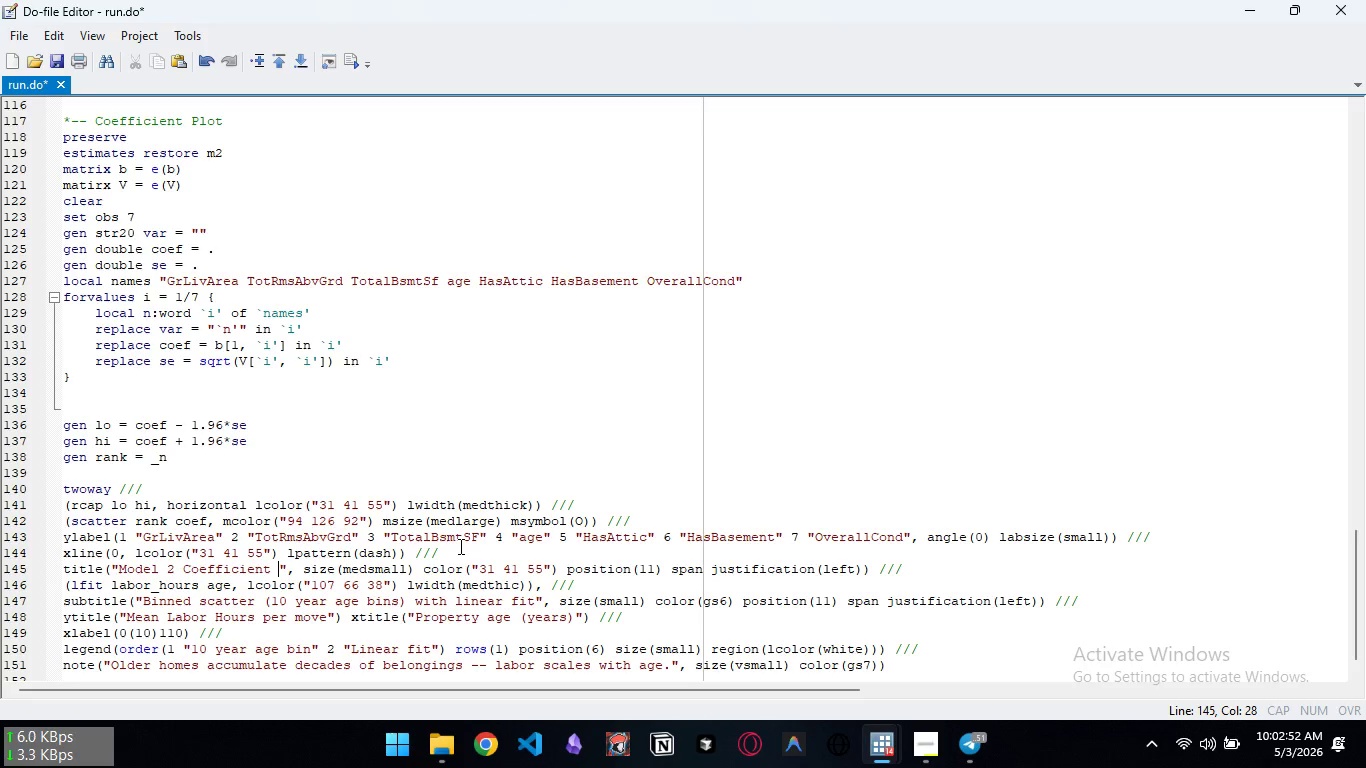 
type(Estimates)
 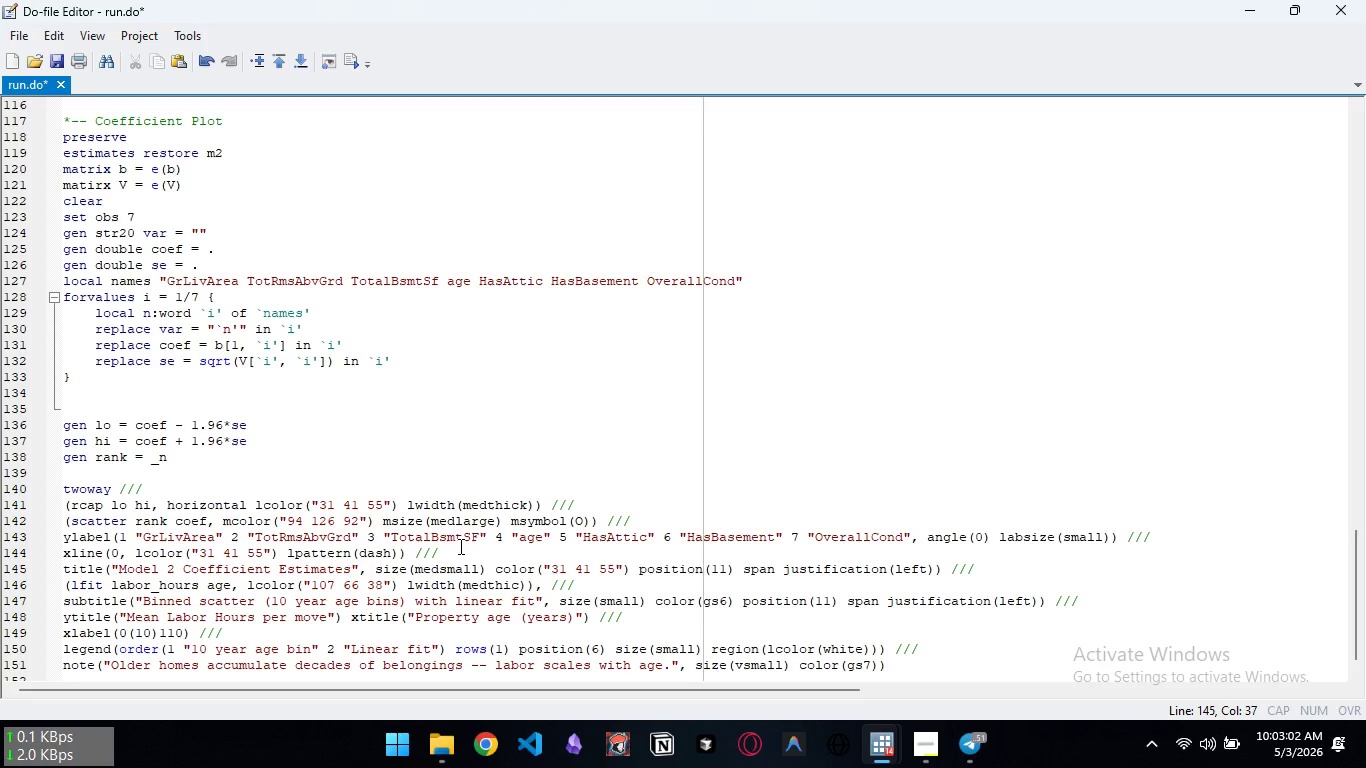 
hold_key(key=ArrowRight, duration=0.78)
 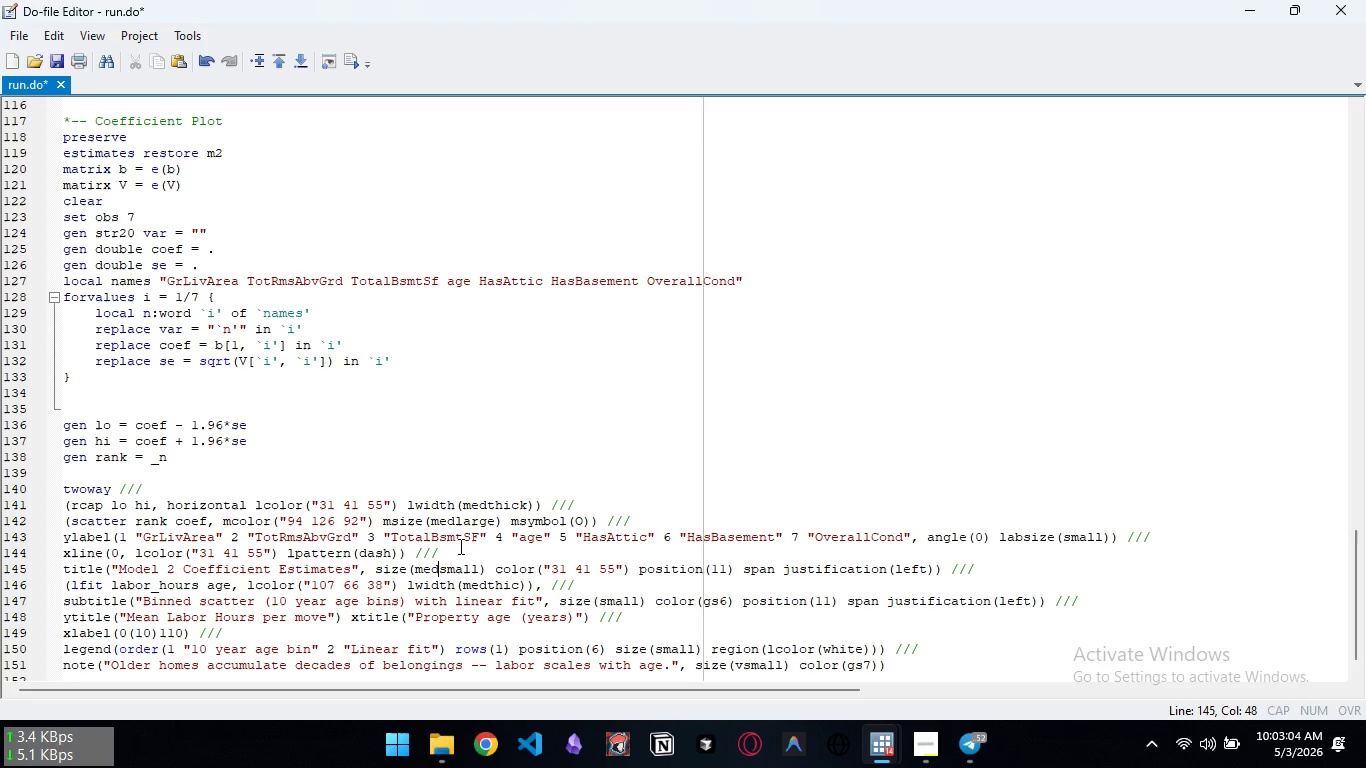 
key(ArrowRight)
 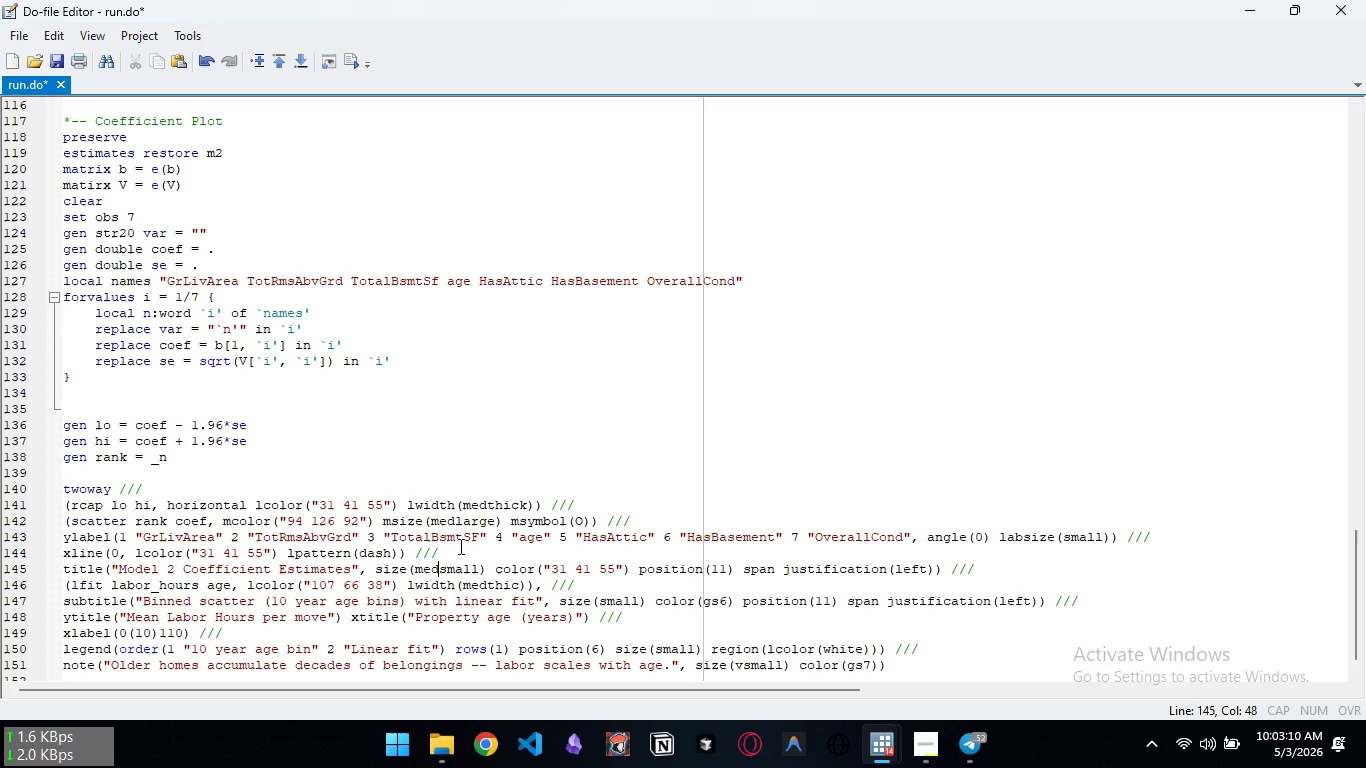 
wait(7.38)
 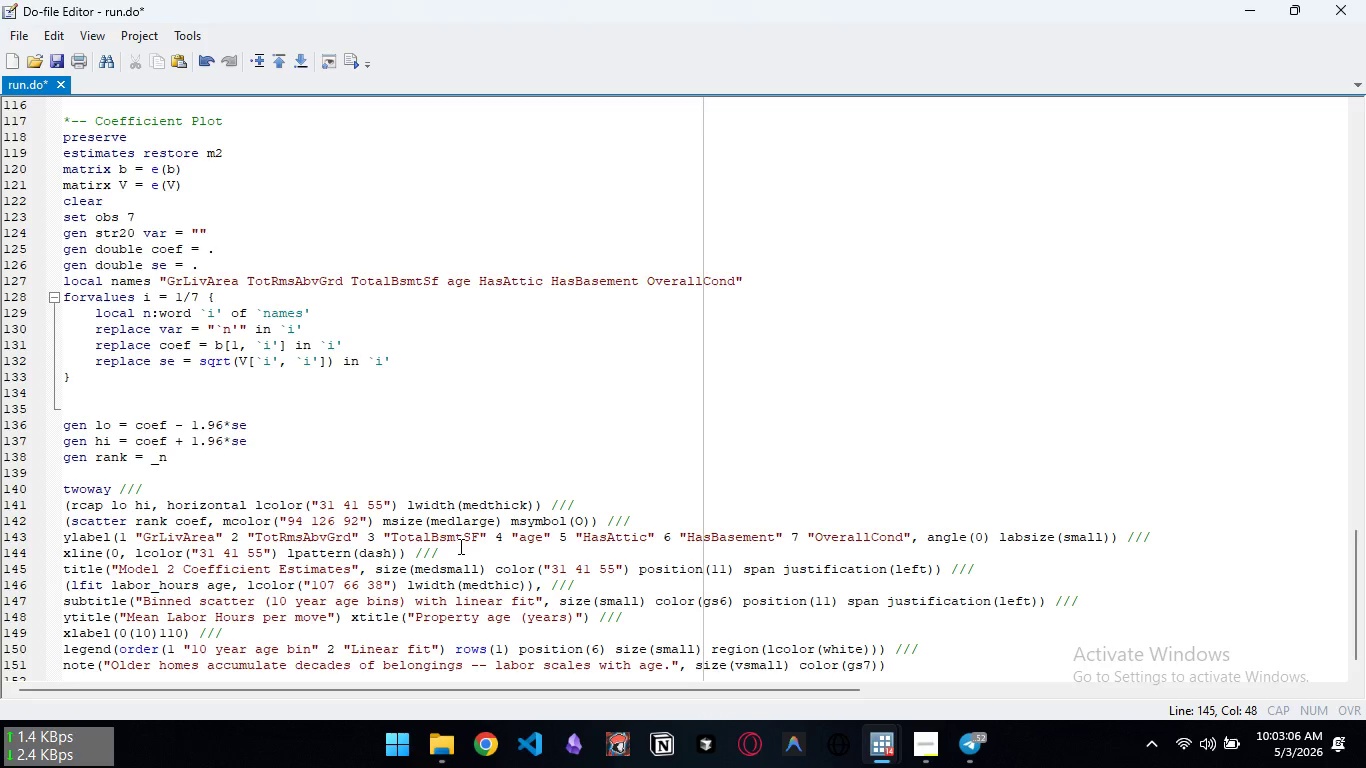 
key(ArrowDown)
 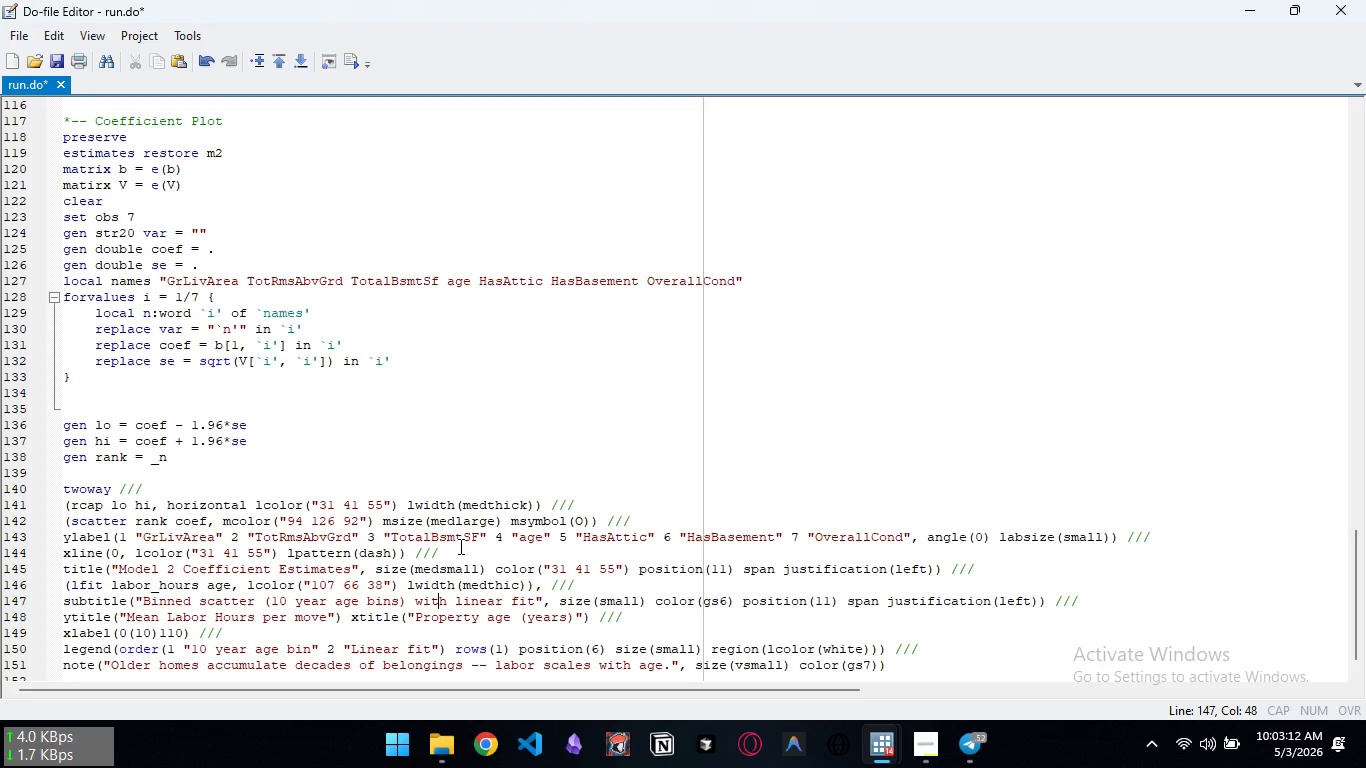 
key(ArrowDown)
 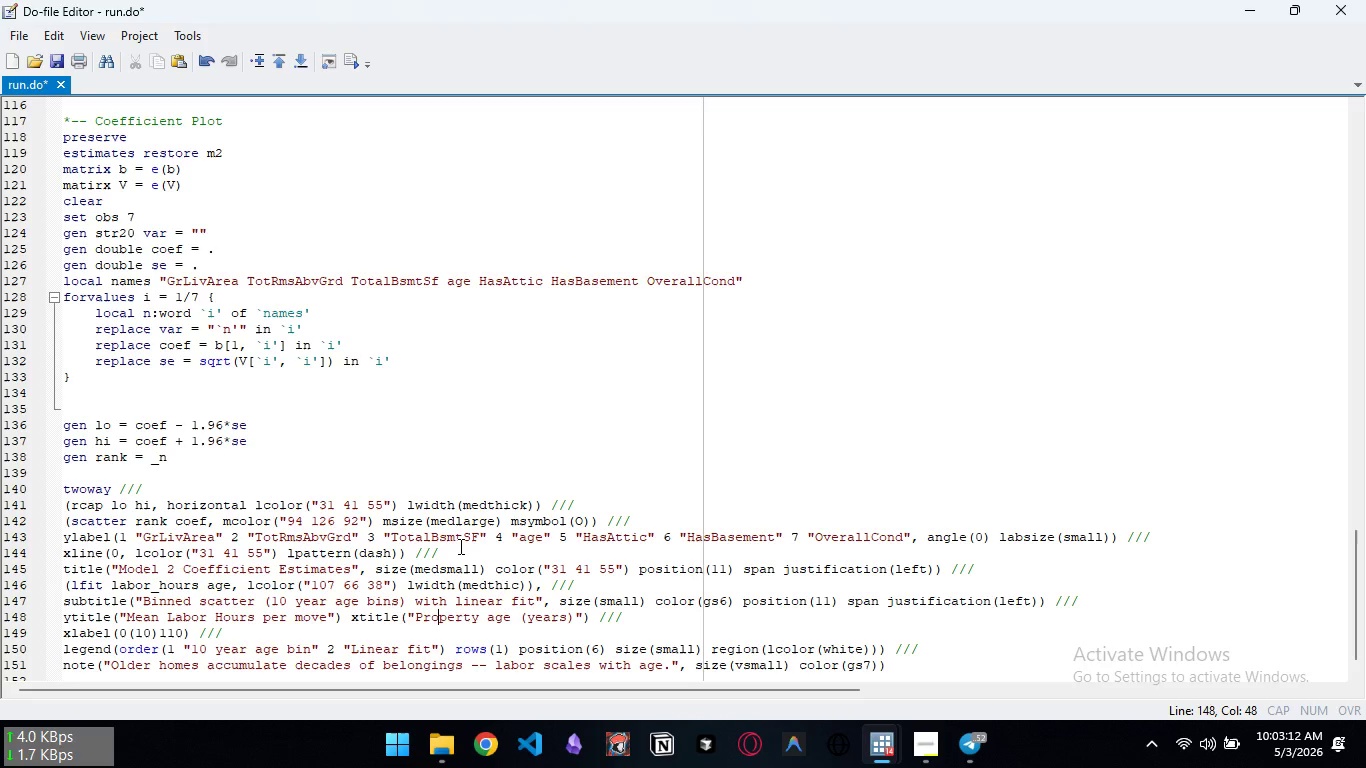 
key(ArrowDown)
 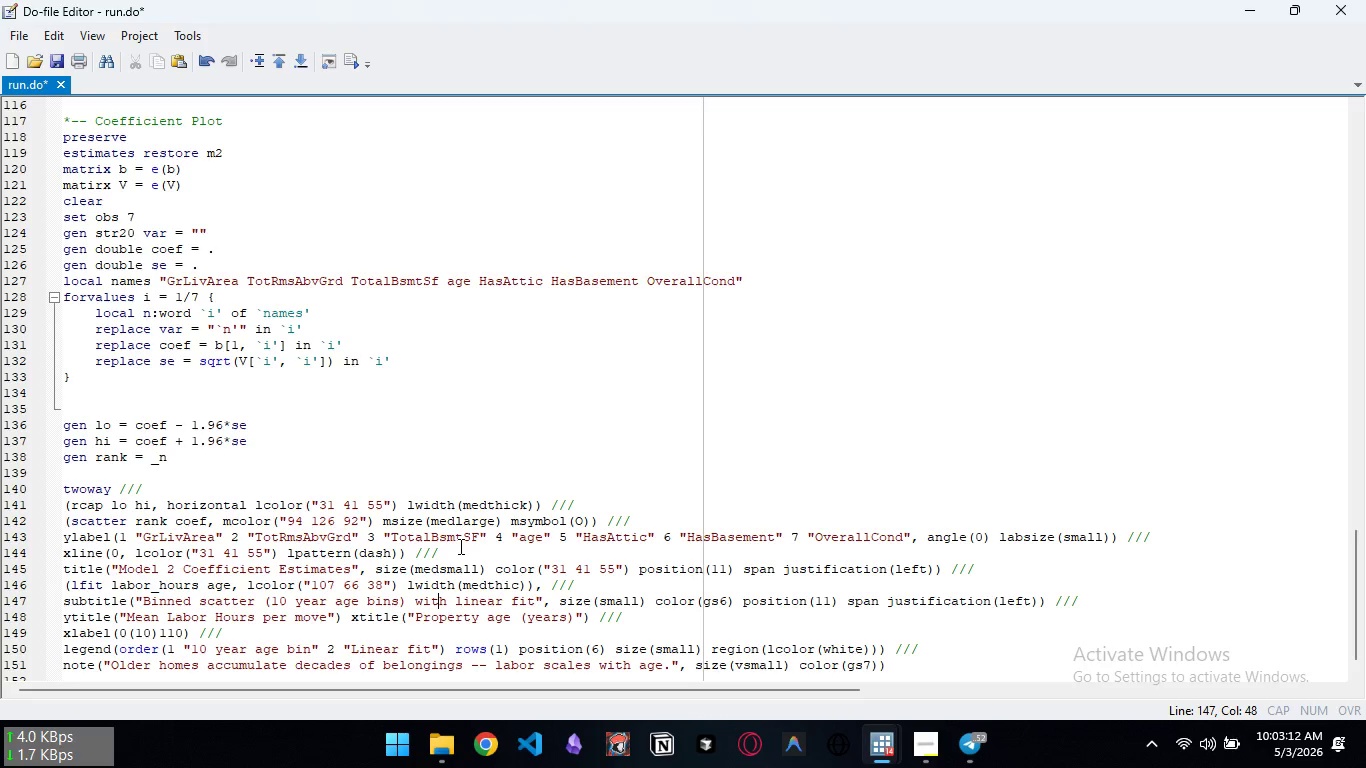 
key(ArrowUp)
 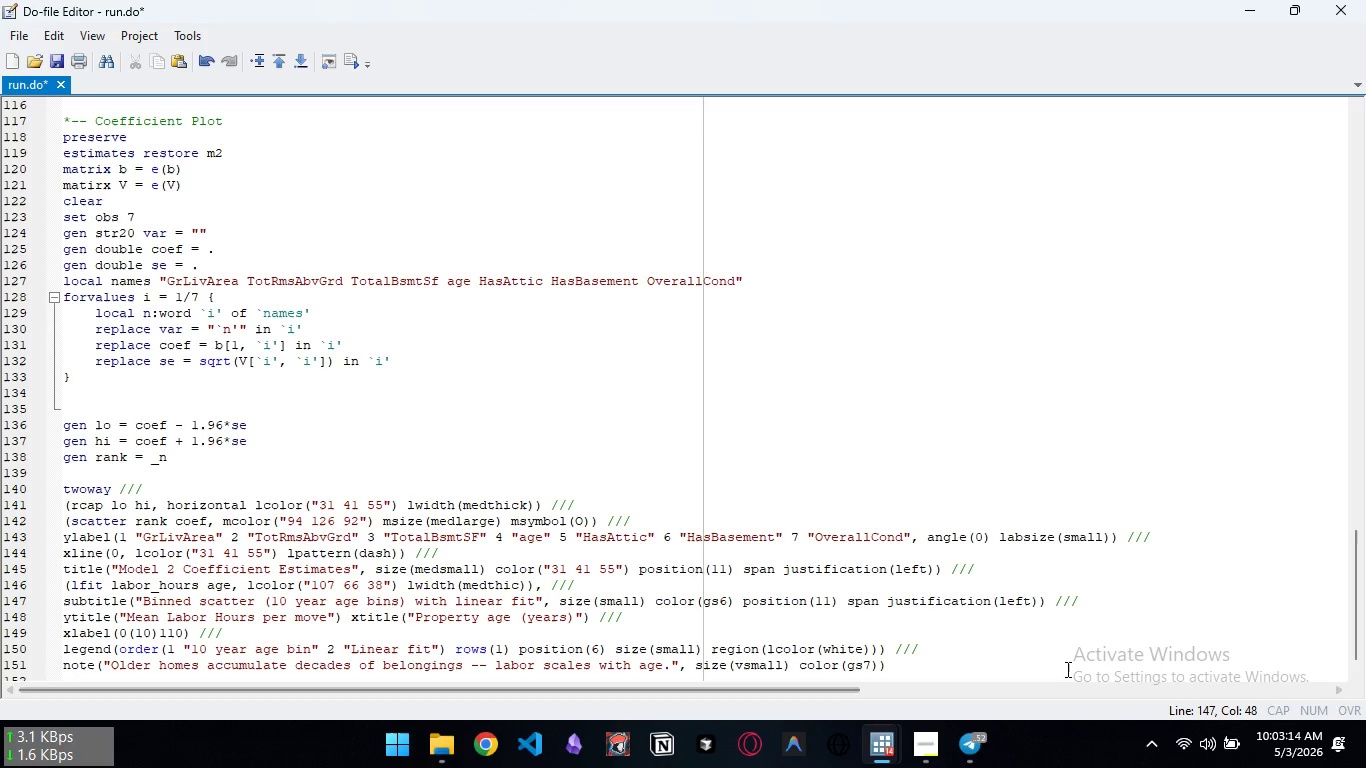 
left_click_drag(start_coordinate=[1080, 603], to_coordinate=[61, 603])
 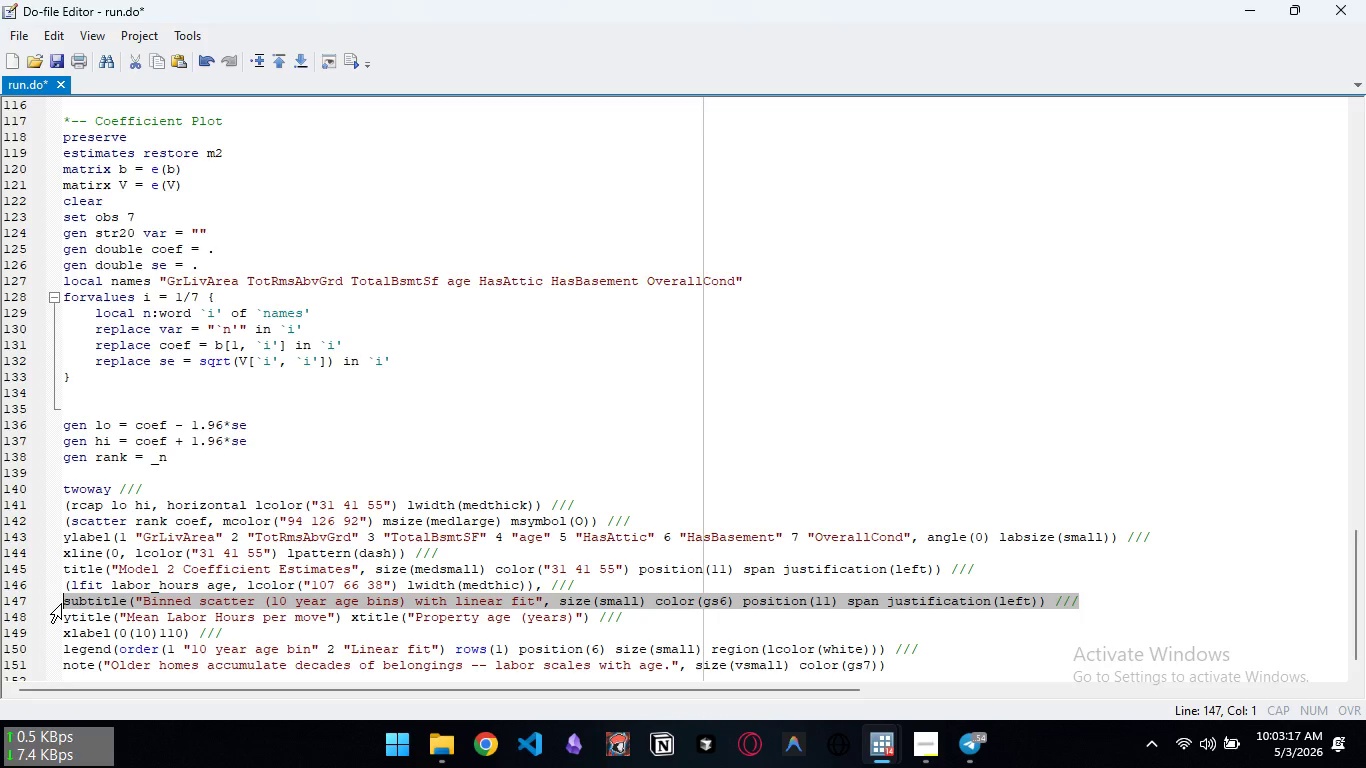 
key(Control+X)
 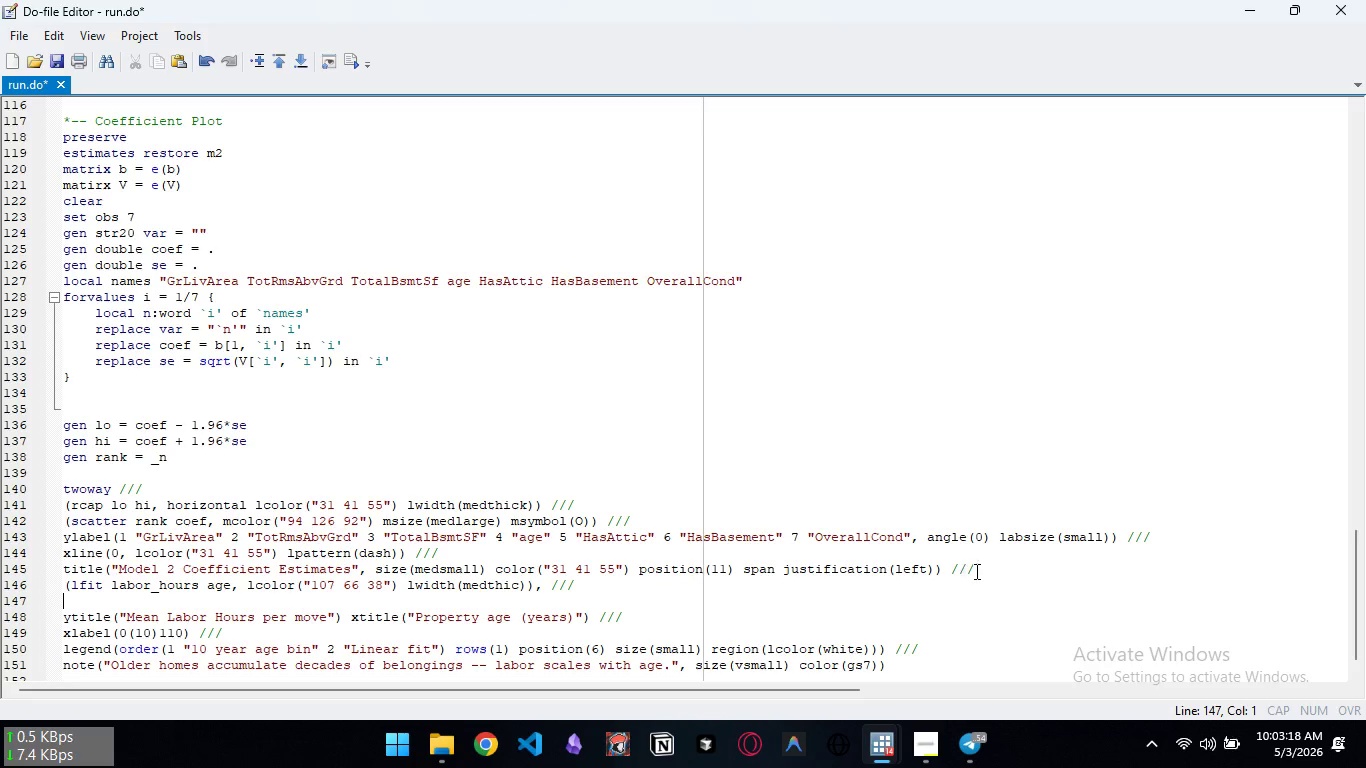 
left_click([984, 567])
 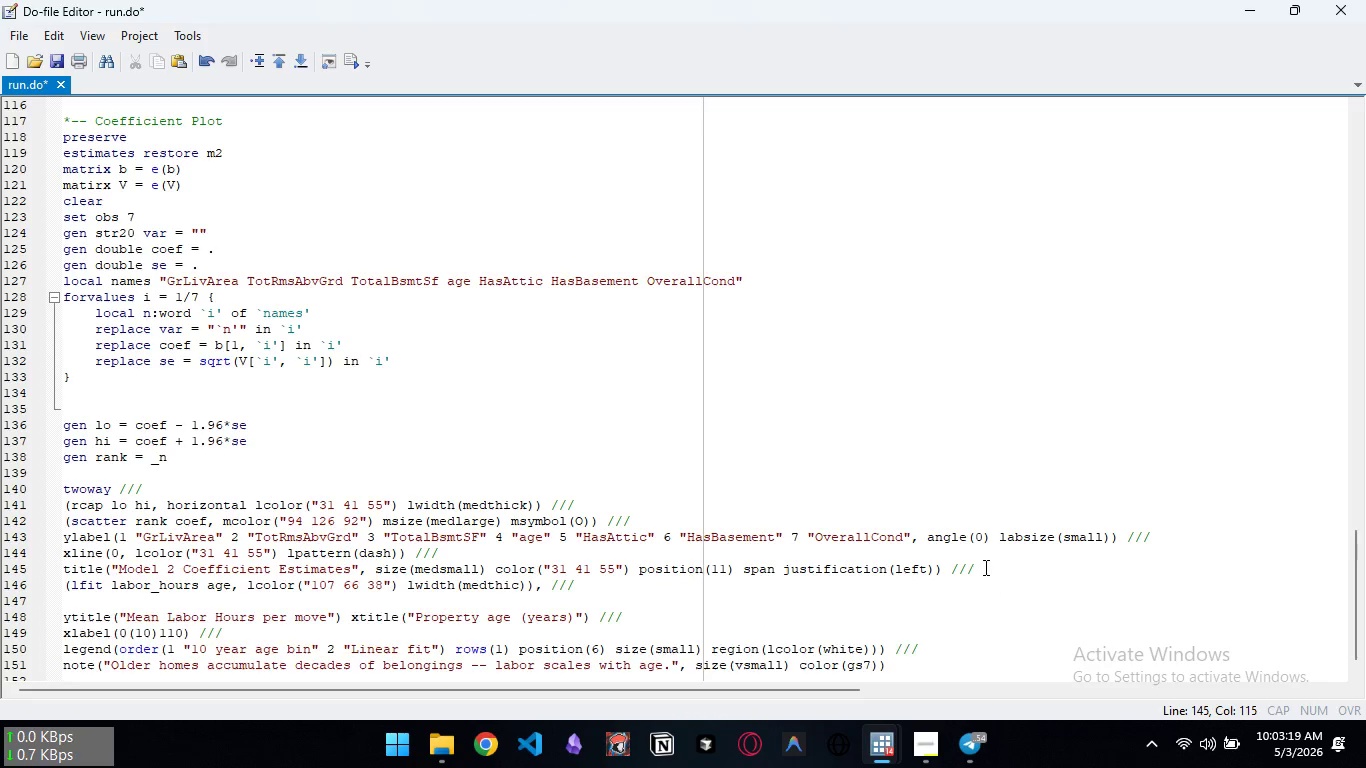 
key(Enter)
 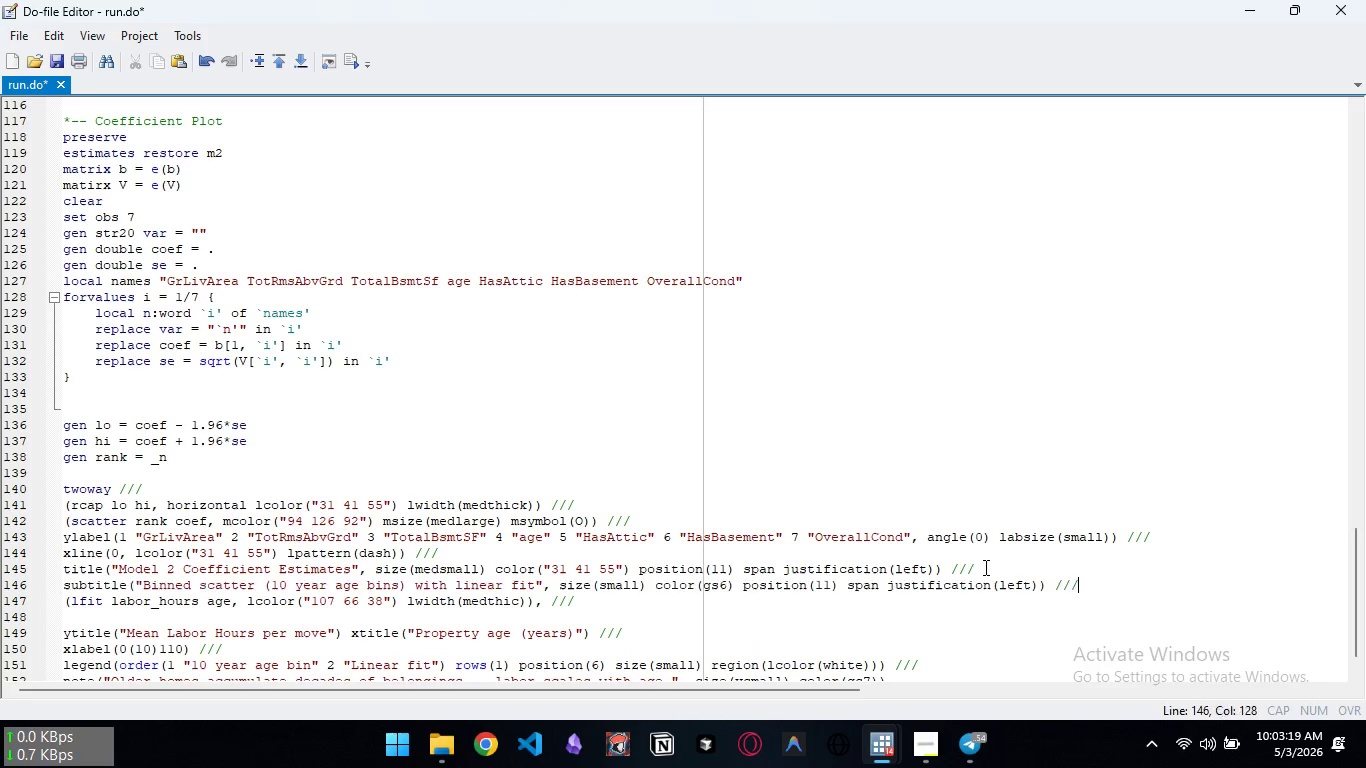 
key(Control+ControlLeft)
 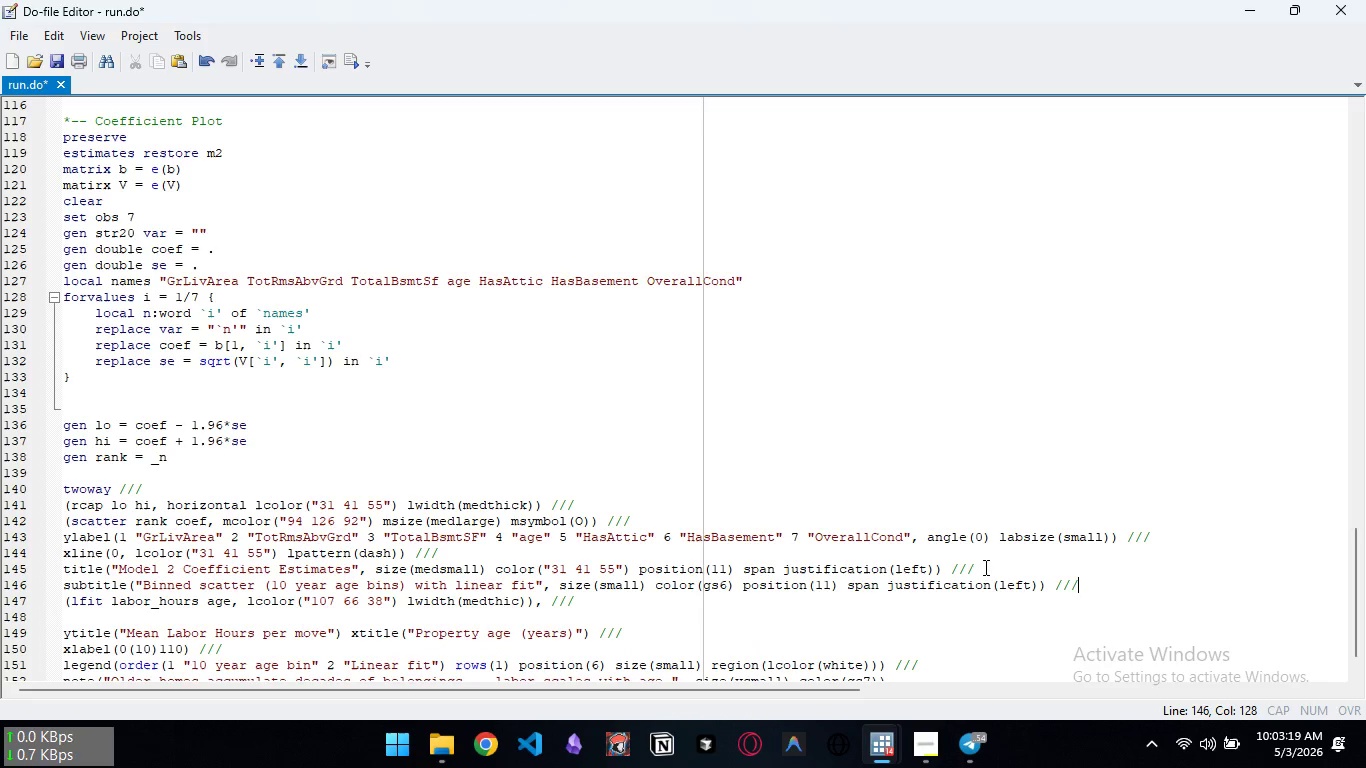 
key(Control+V)
 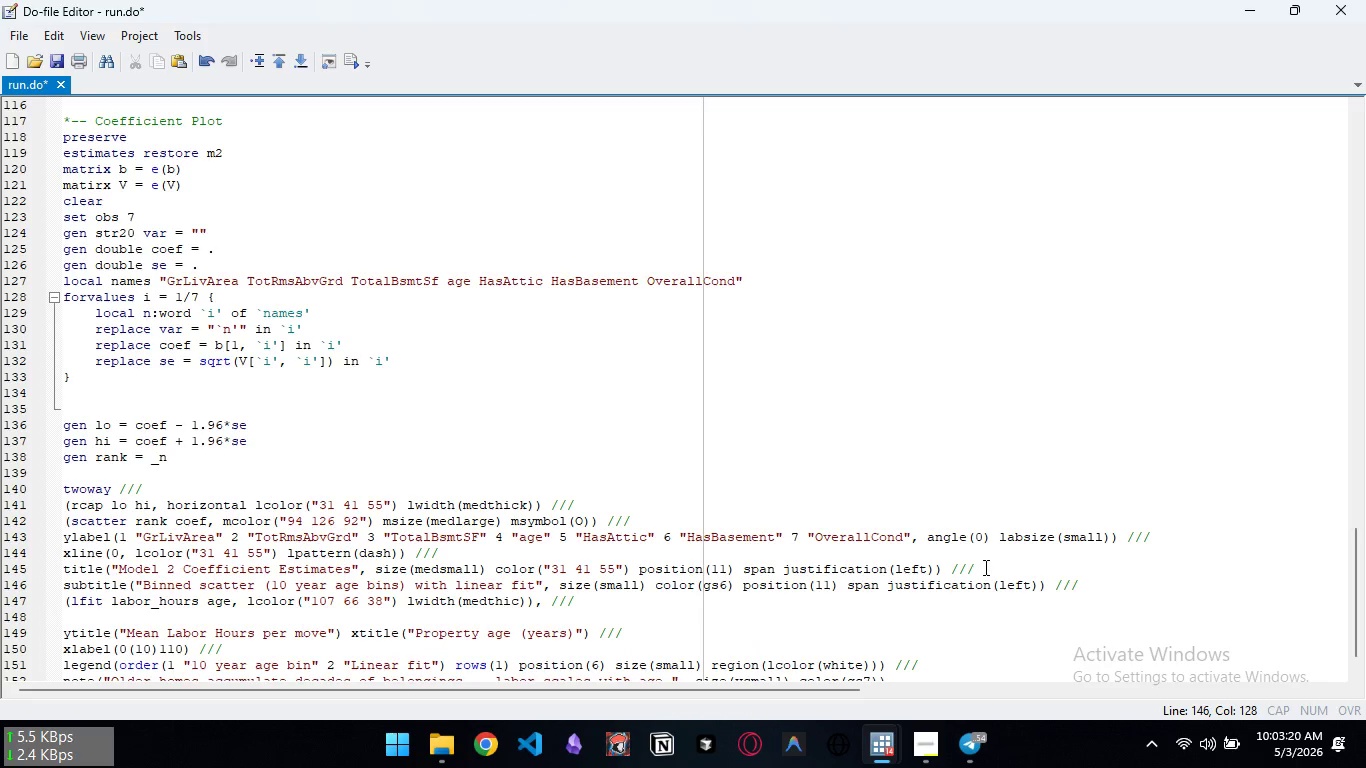 
key(Control+ArrowLeft)
 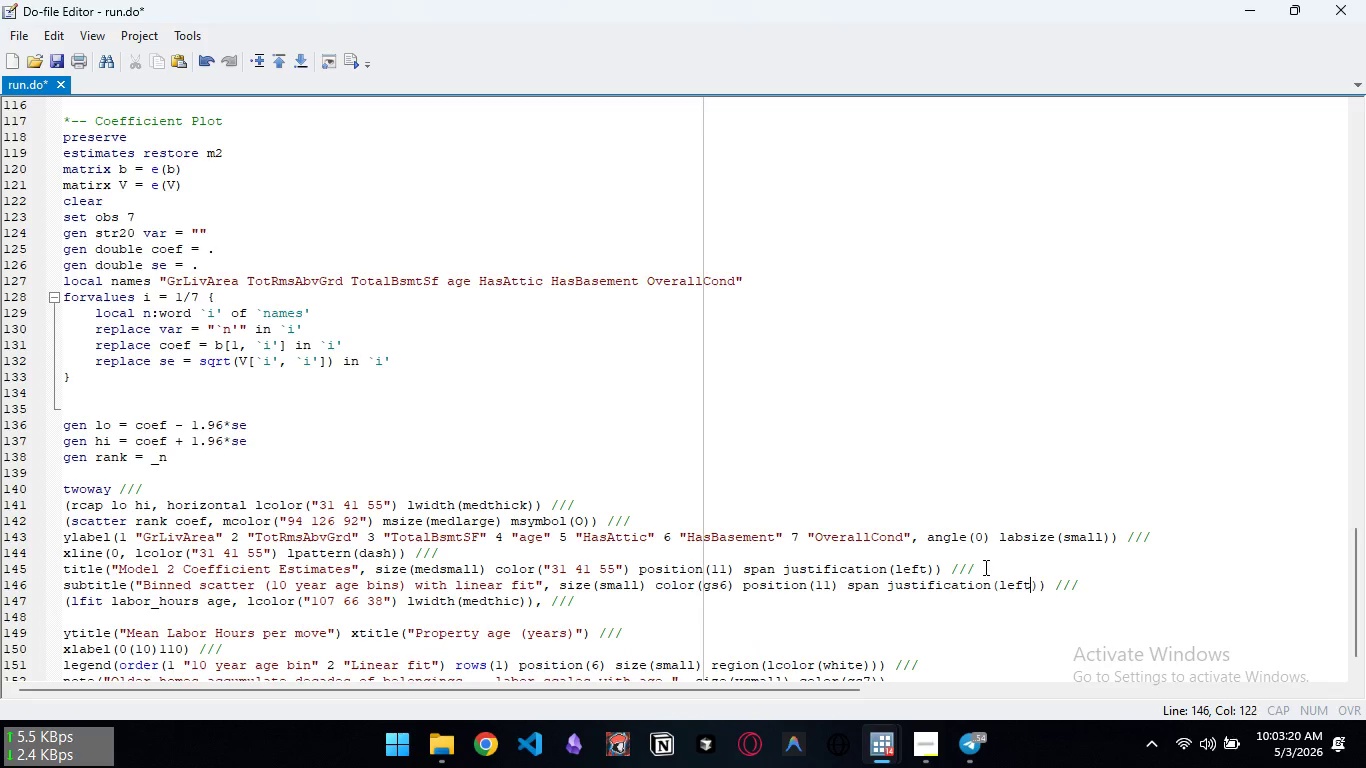 
key(Control+ArrowLeft)
 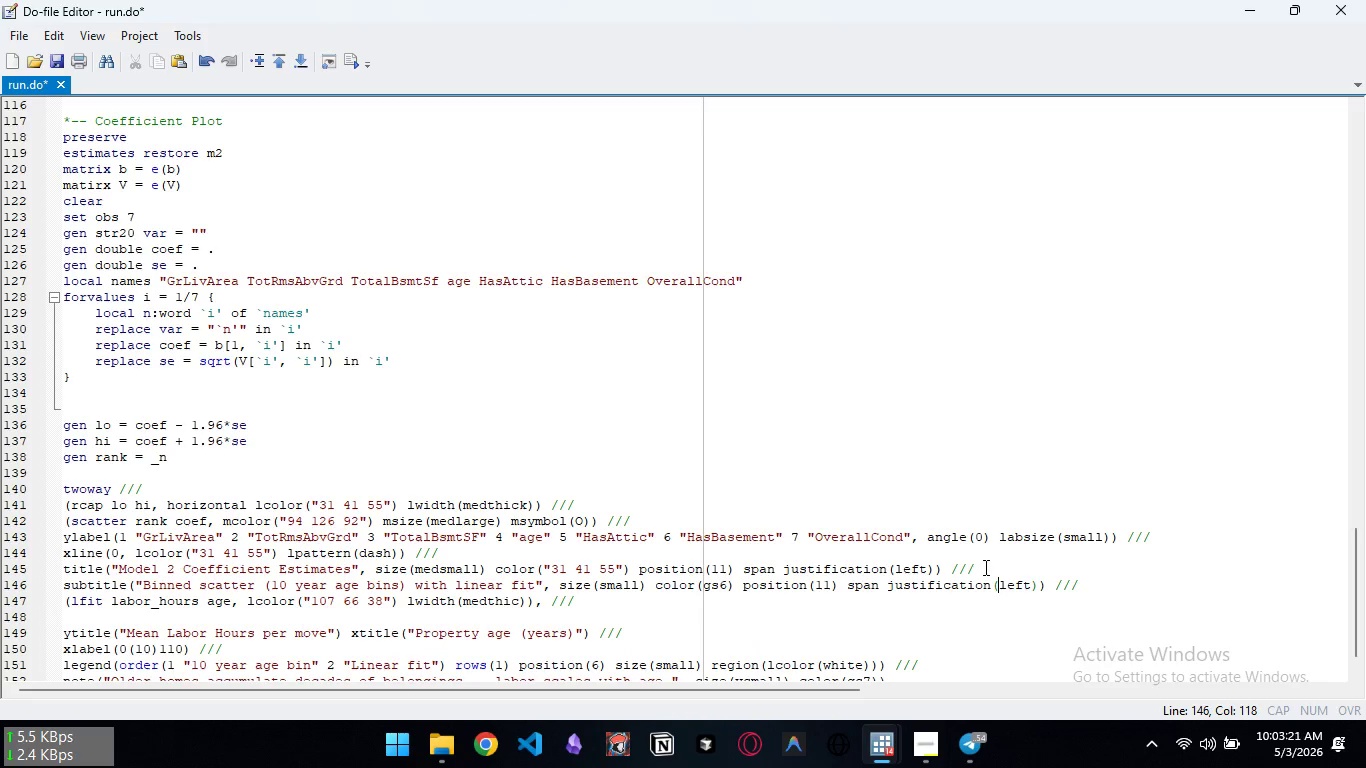 
key(Control+ArrowLeft)
 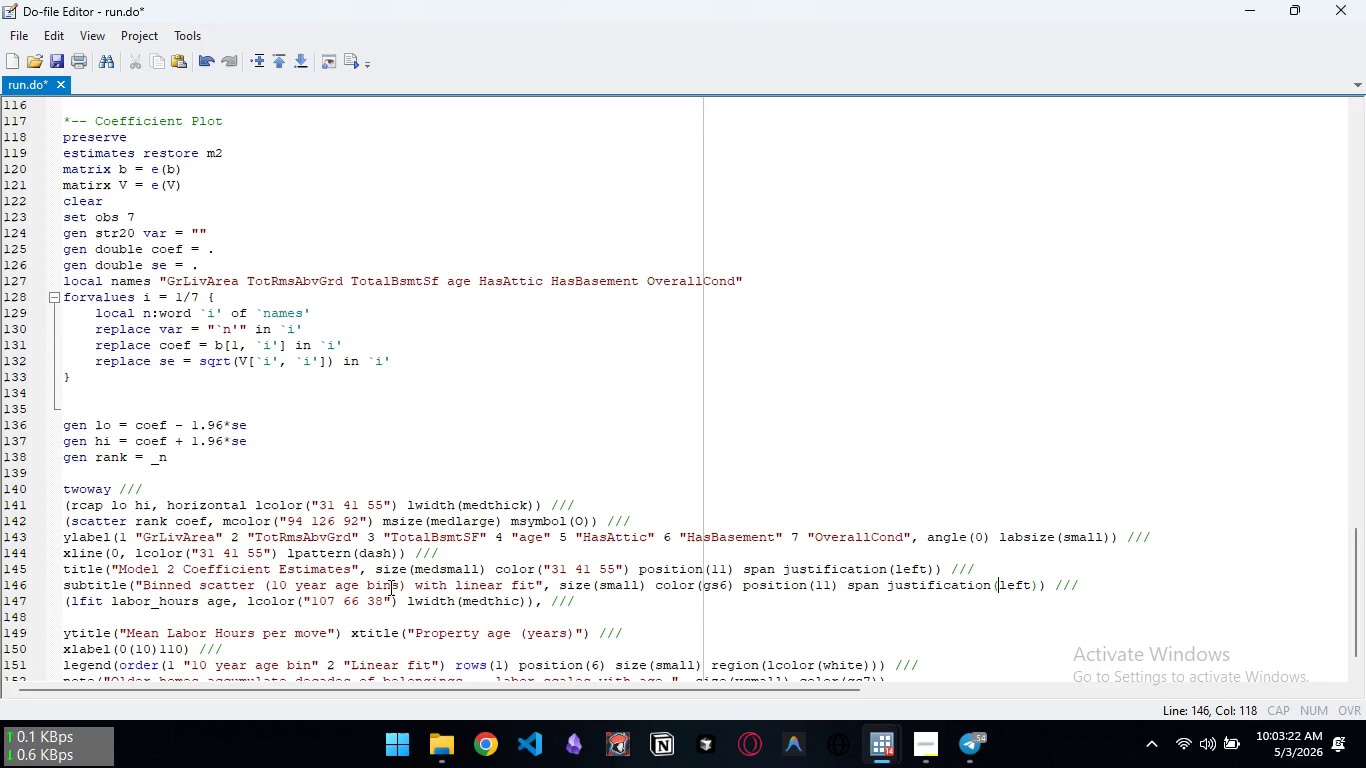 
left_click([399, 587])
 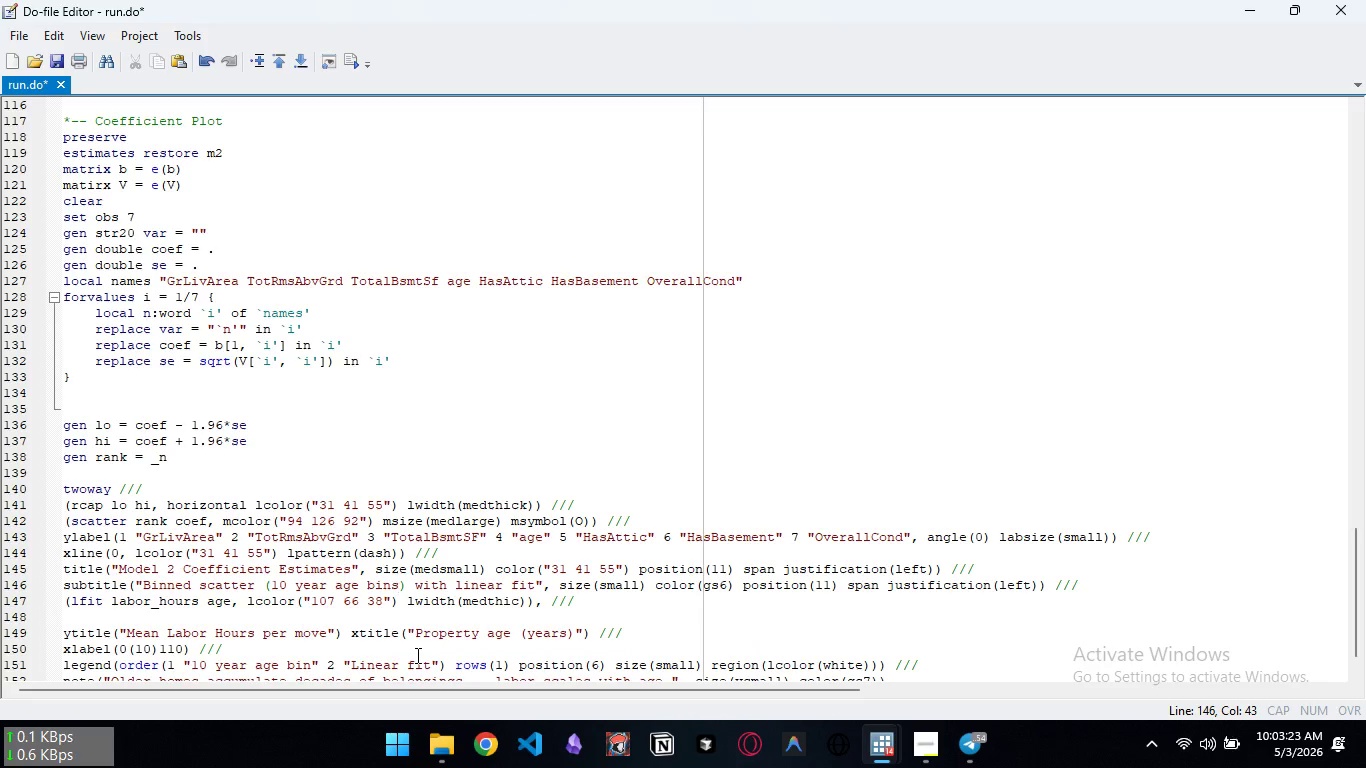 
key(Control+Backspace)
 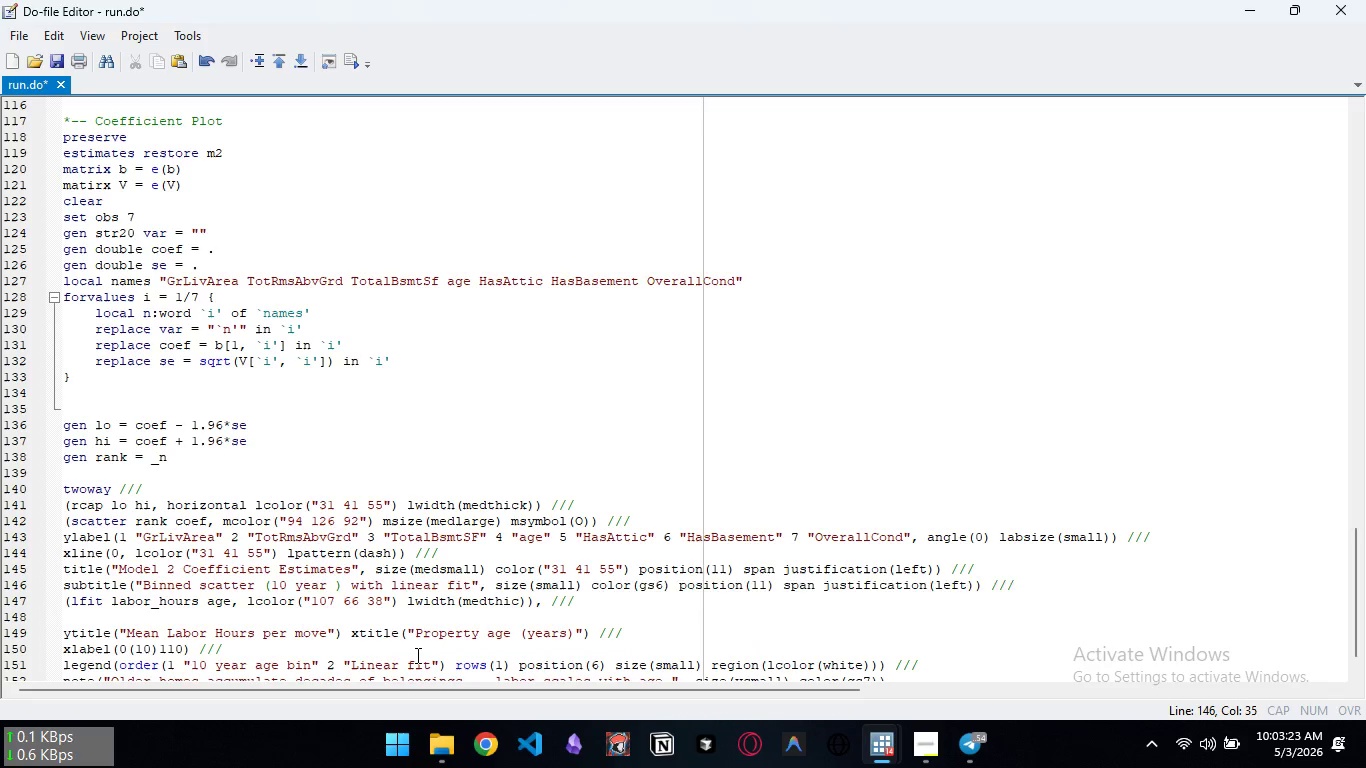 
key(Control+Backspace)
 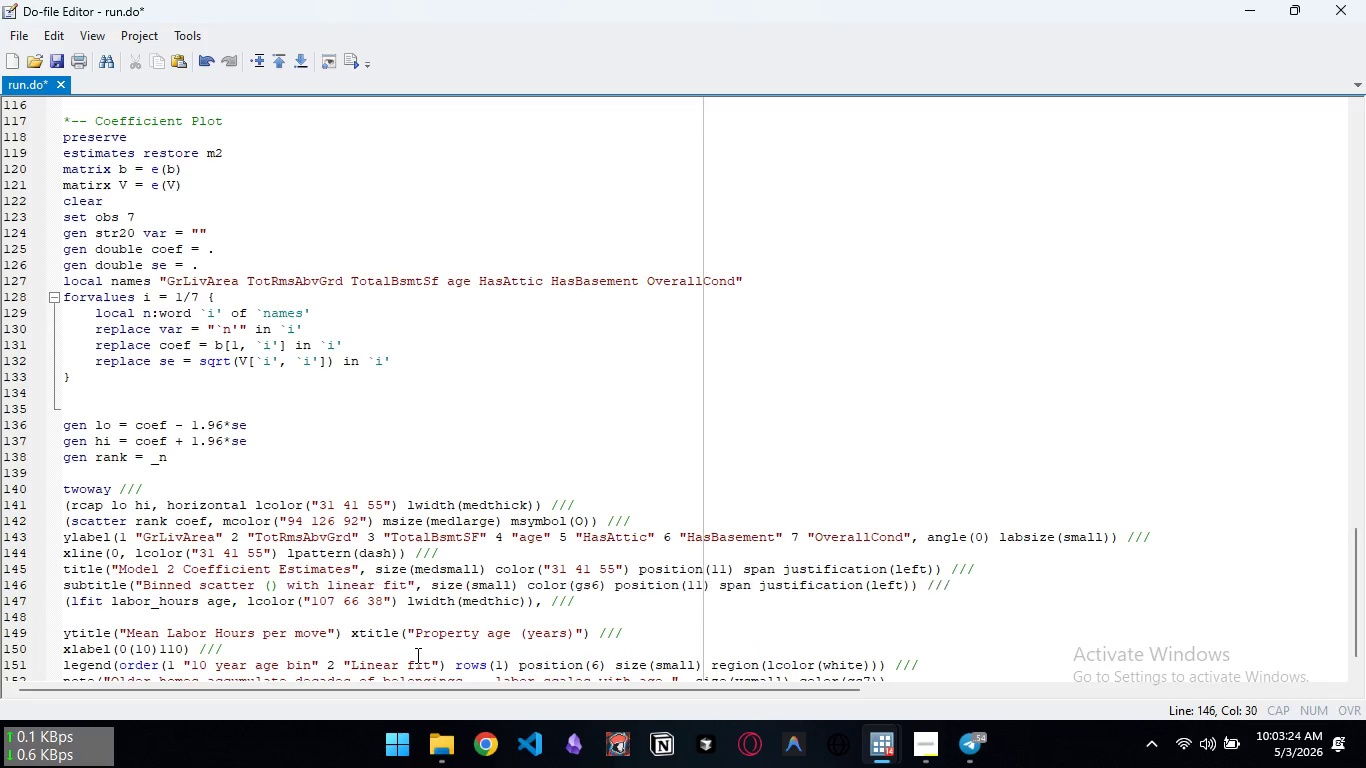 
key(Control+Backspace)
 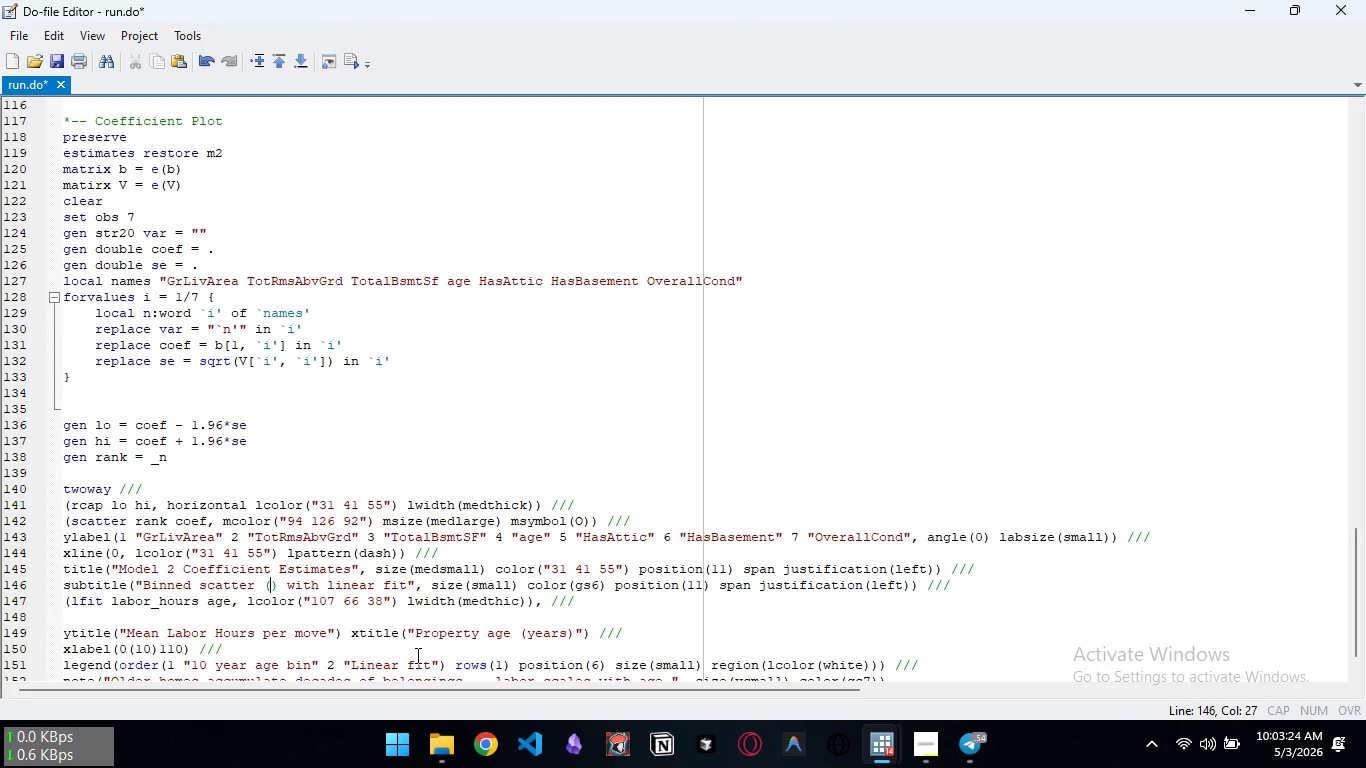 
key(Control+Backspace)
 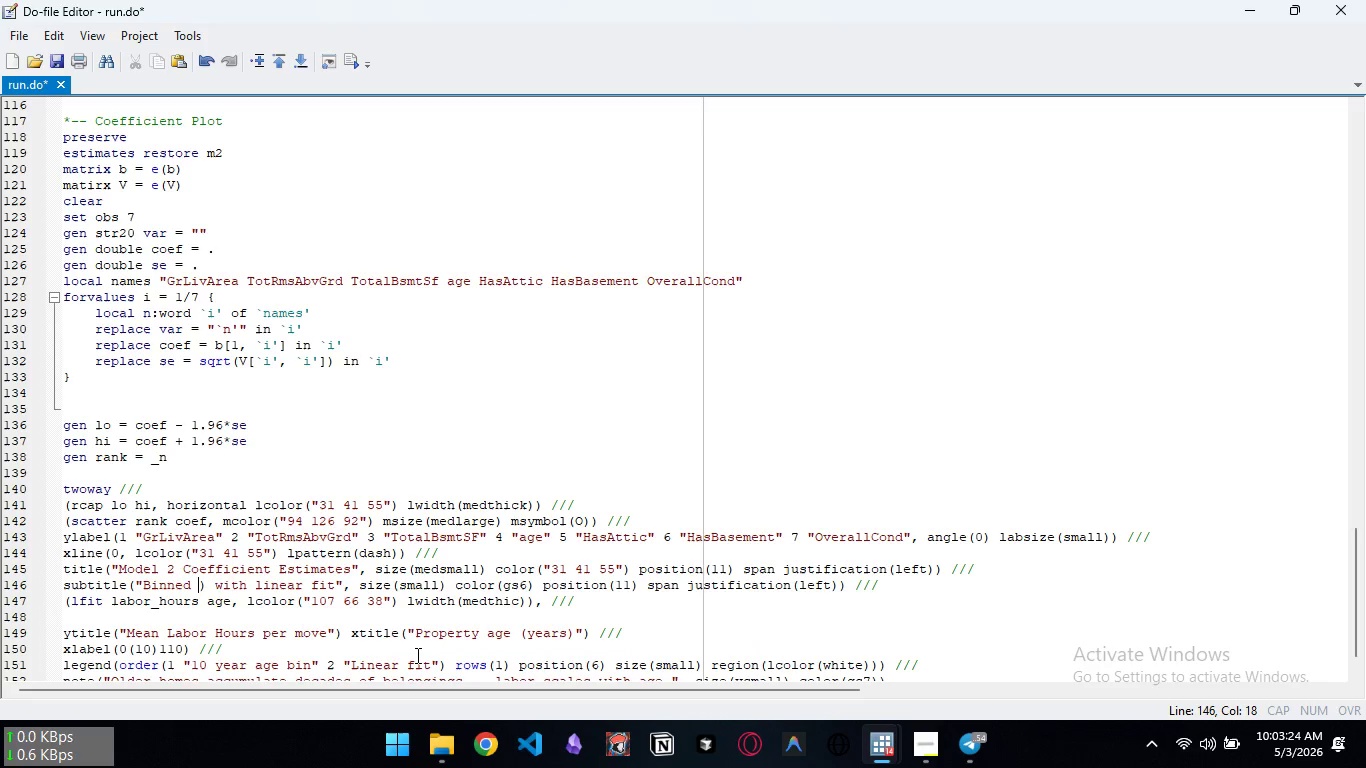 
key(Control+Backspace)
 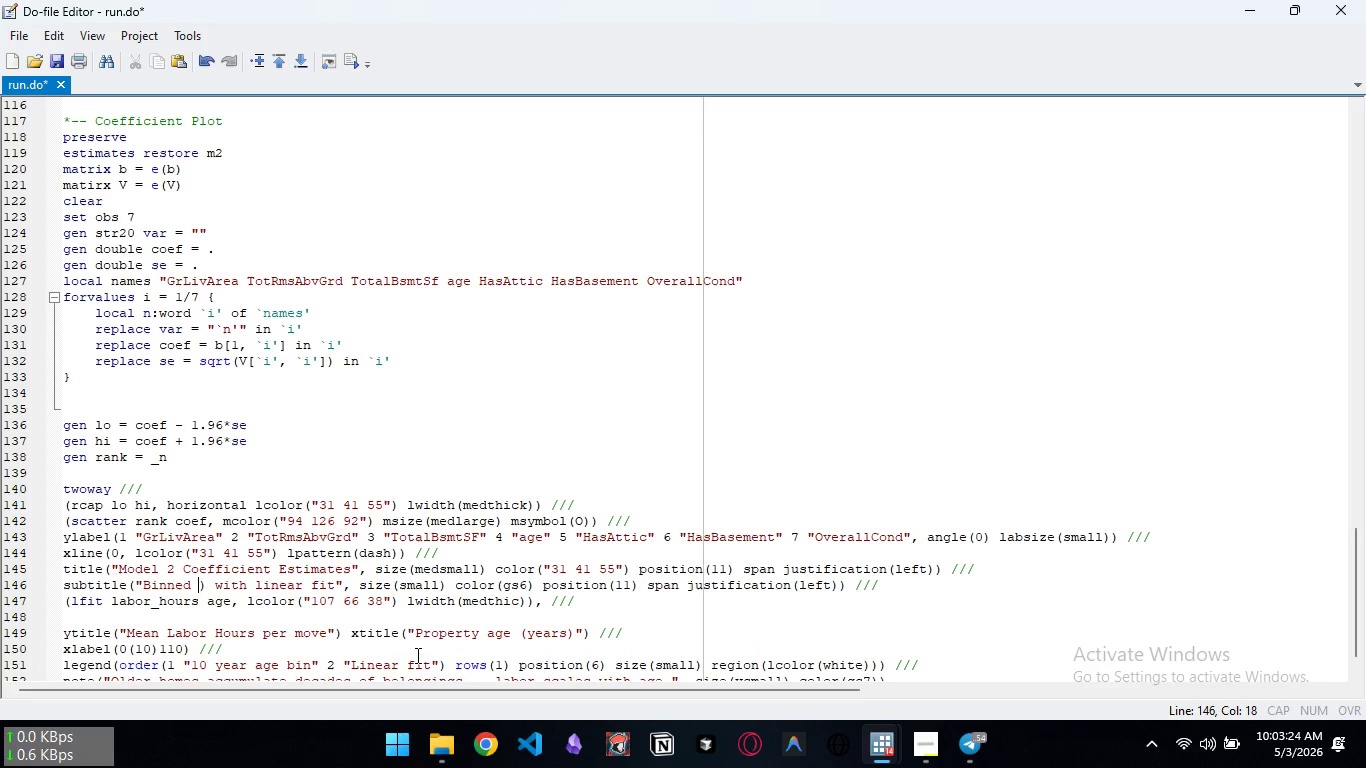 
key(Control+Backspace)
 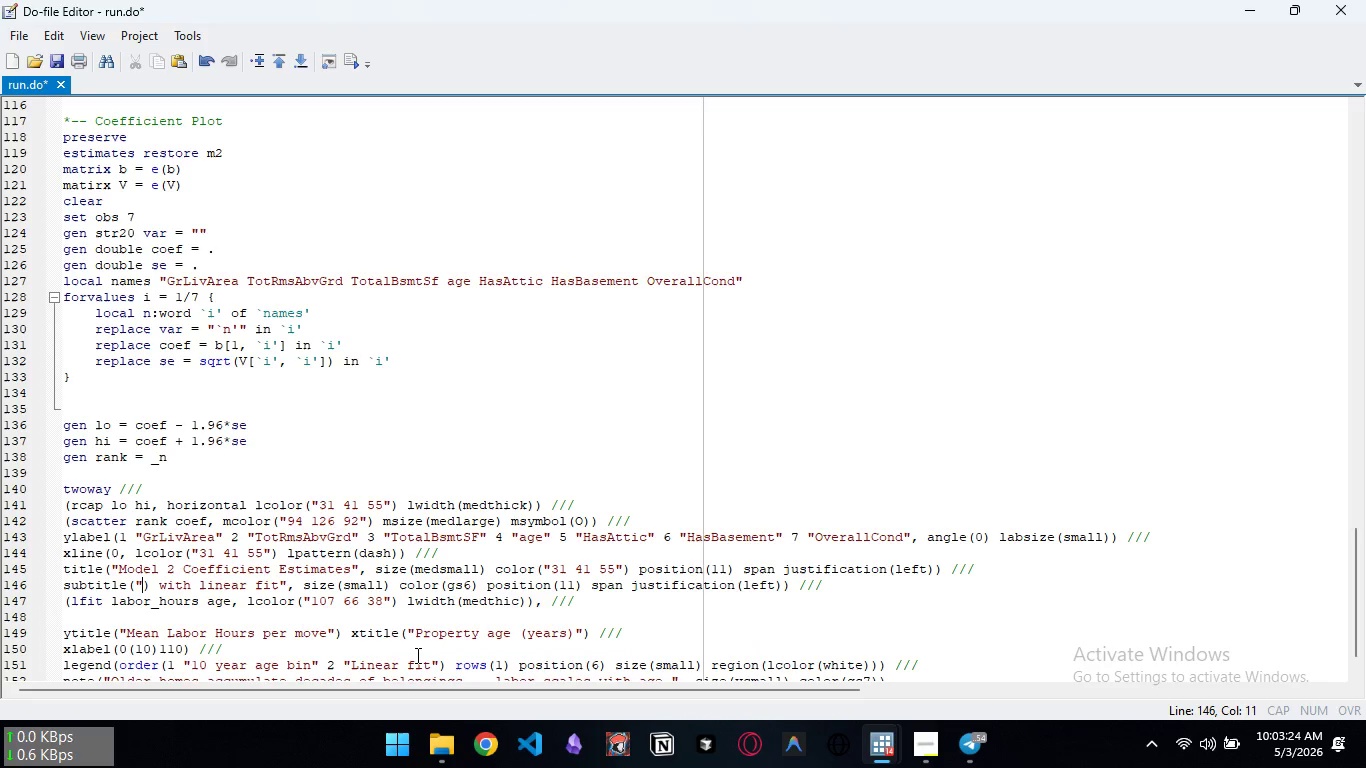 
key(Control+Backspace)
 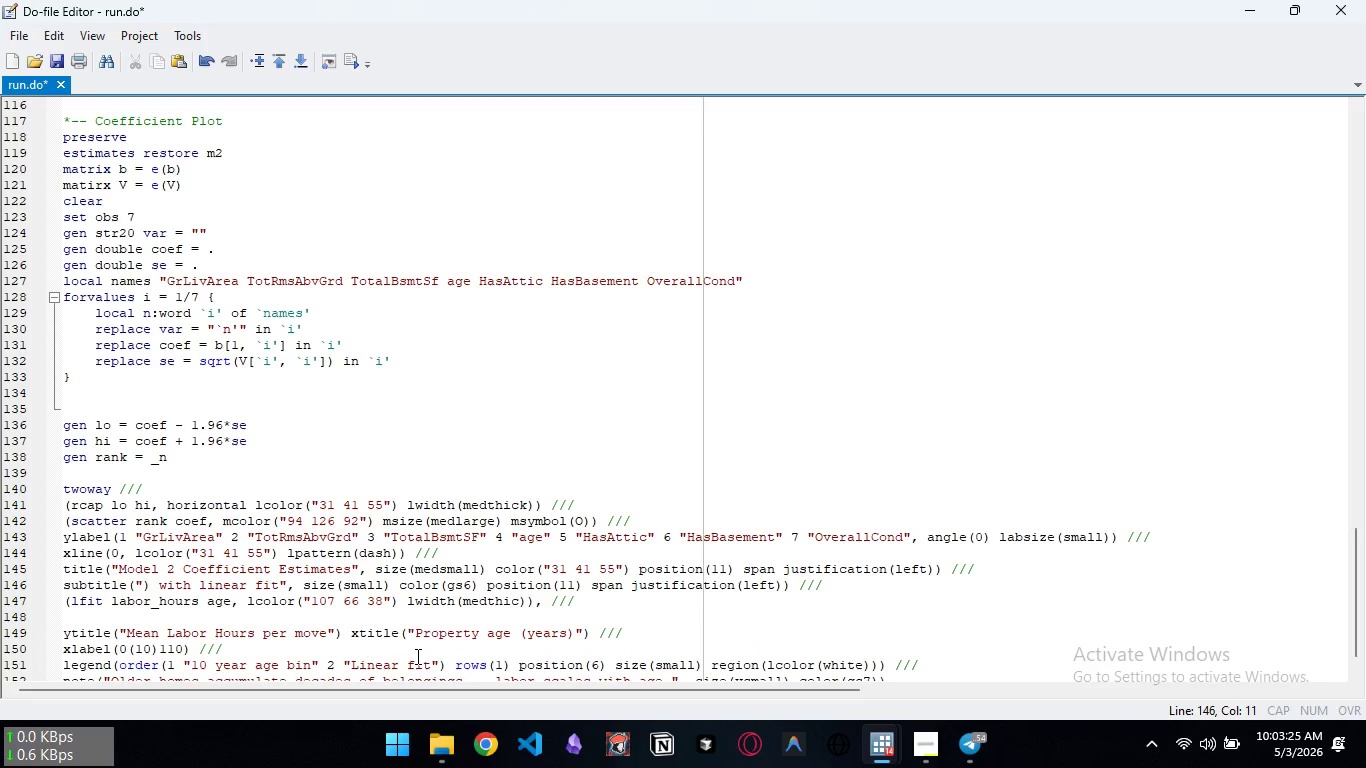 
type(Effect on log(labor_hours")
 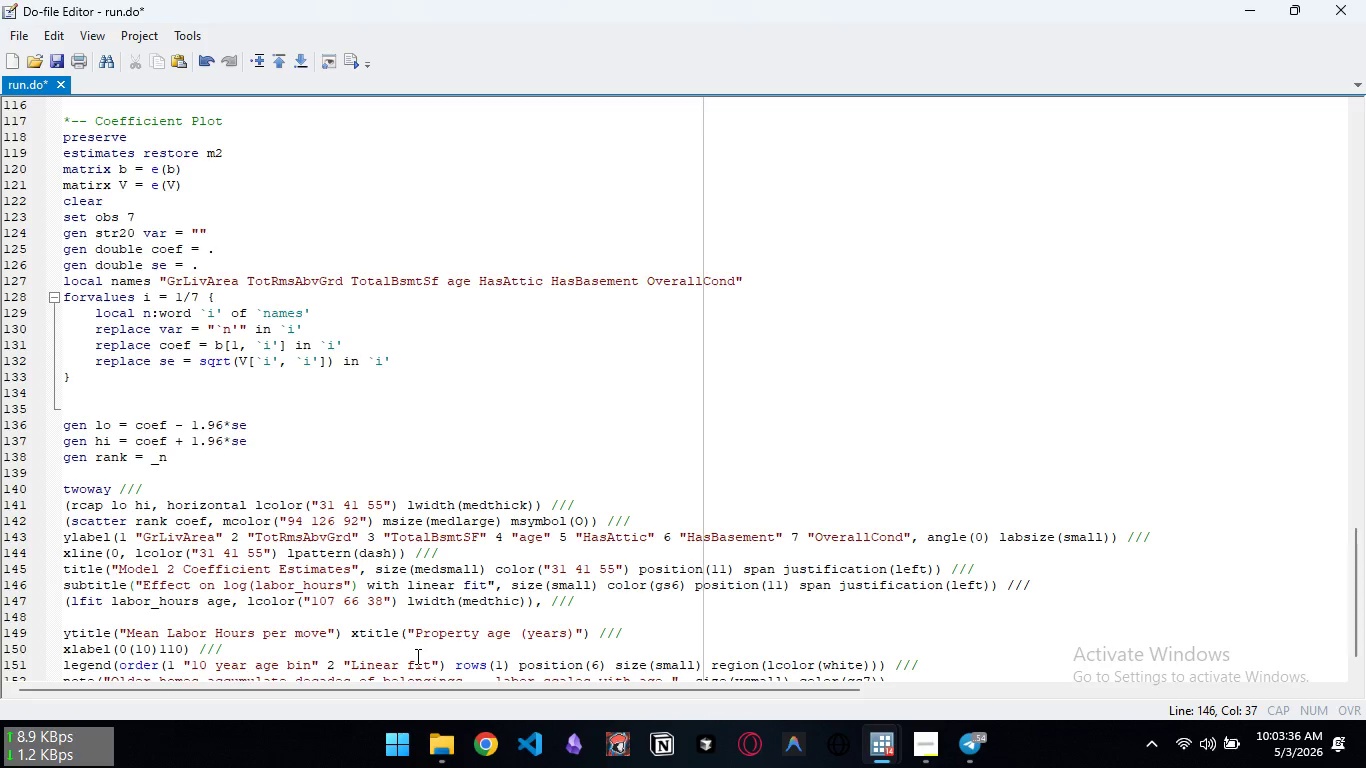 
wait(8.73)
 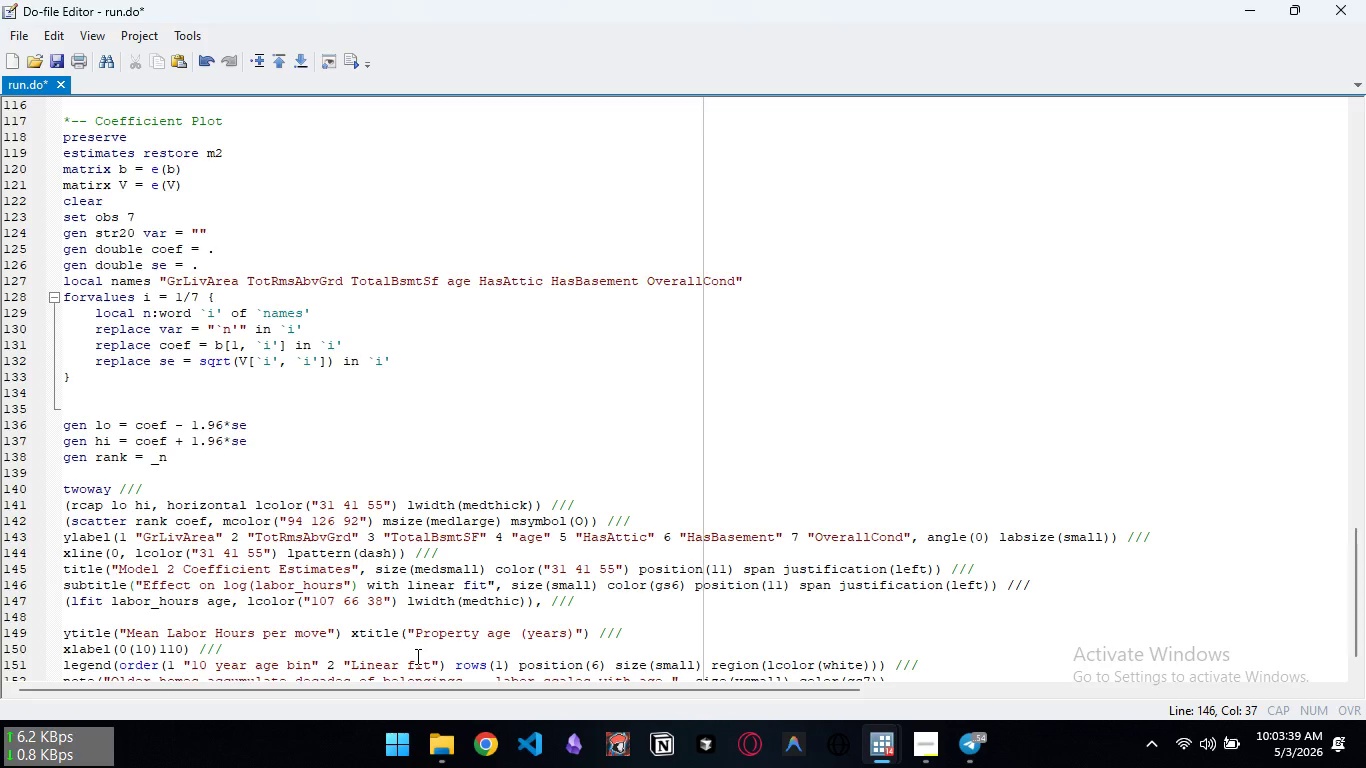 
key(ArrowLeft)
 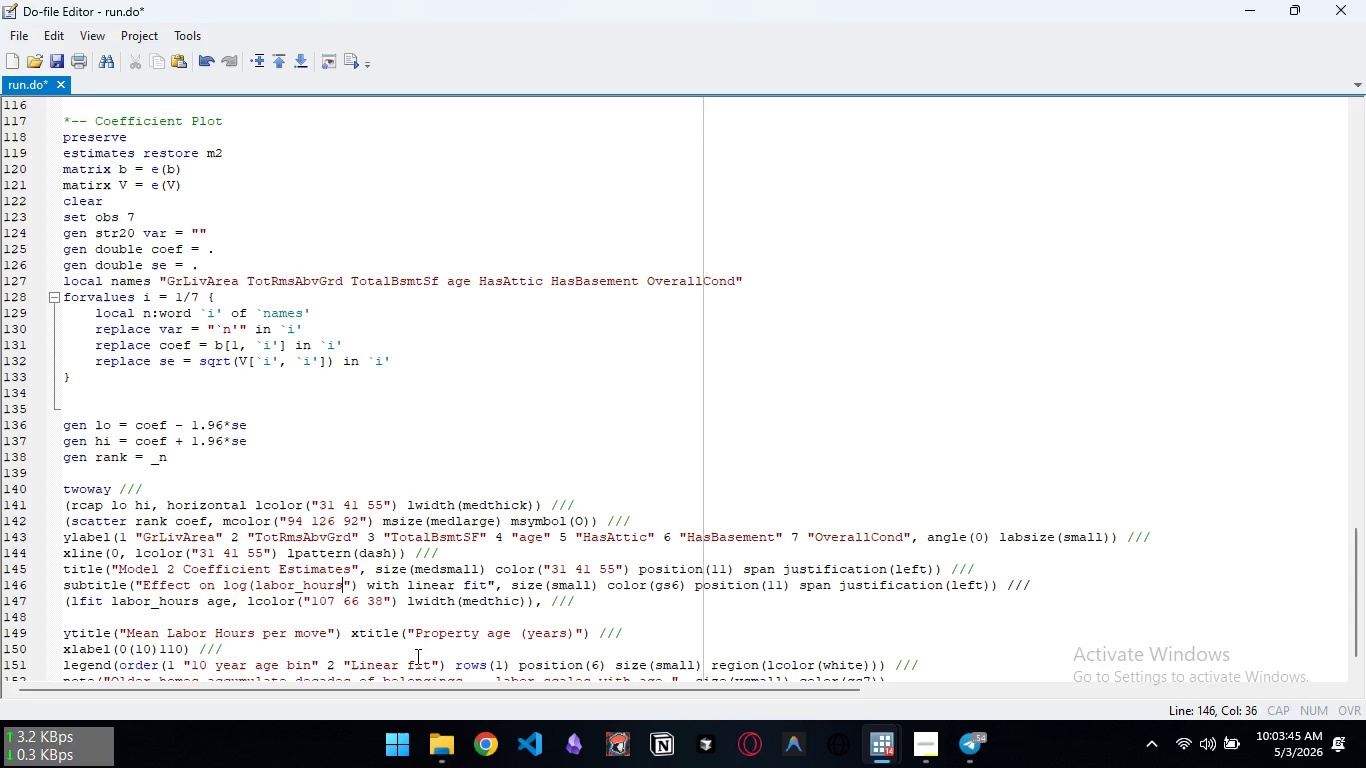 
type(), 95% Cls)
 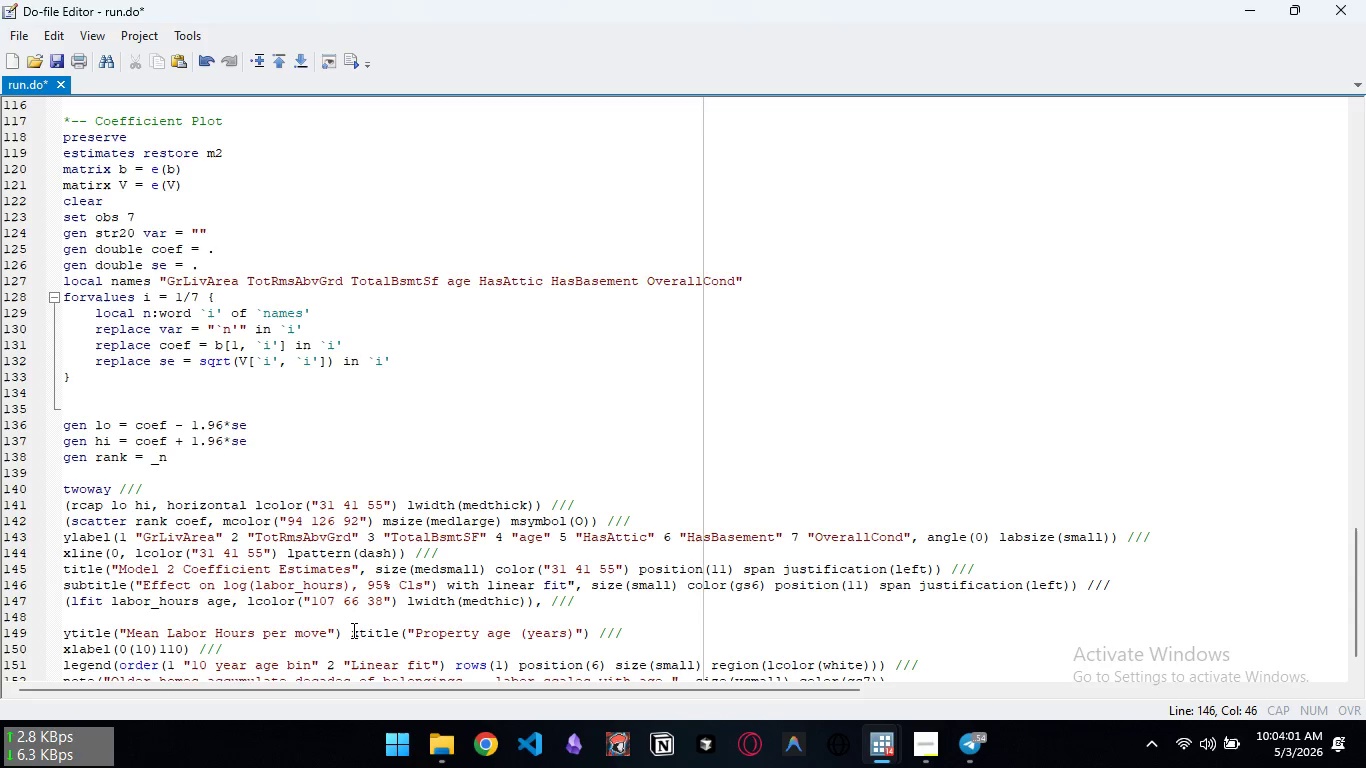 
wait(13.56)
 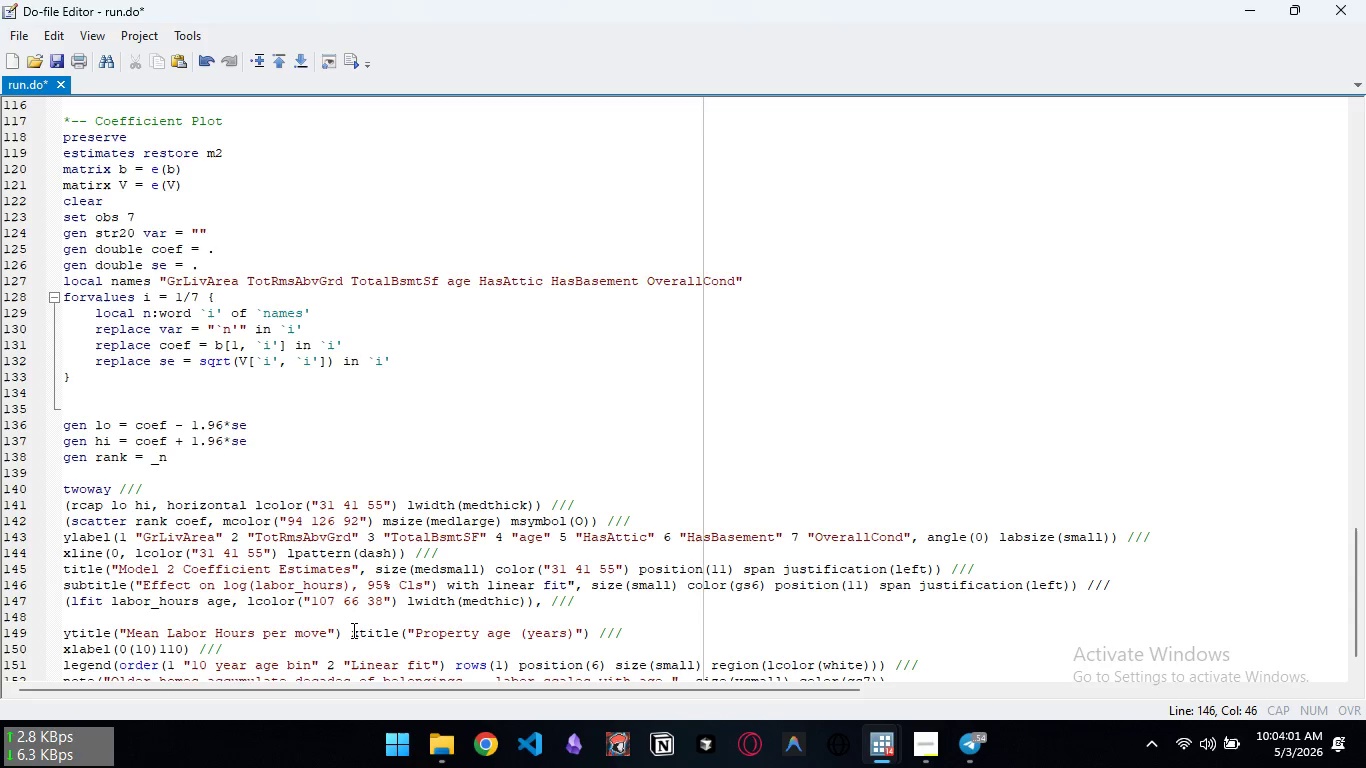 
left_click_drag(start_coordinate=[573, 586], to_coordinate=[442, 584])
 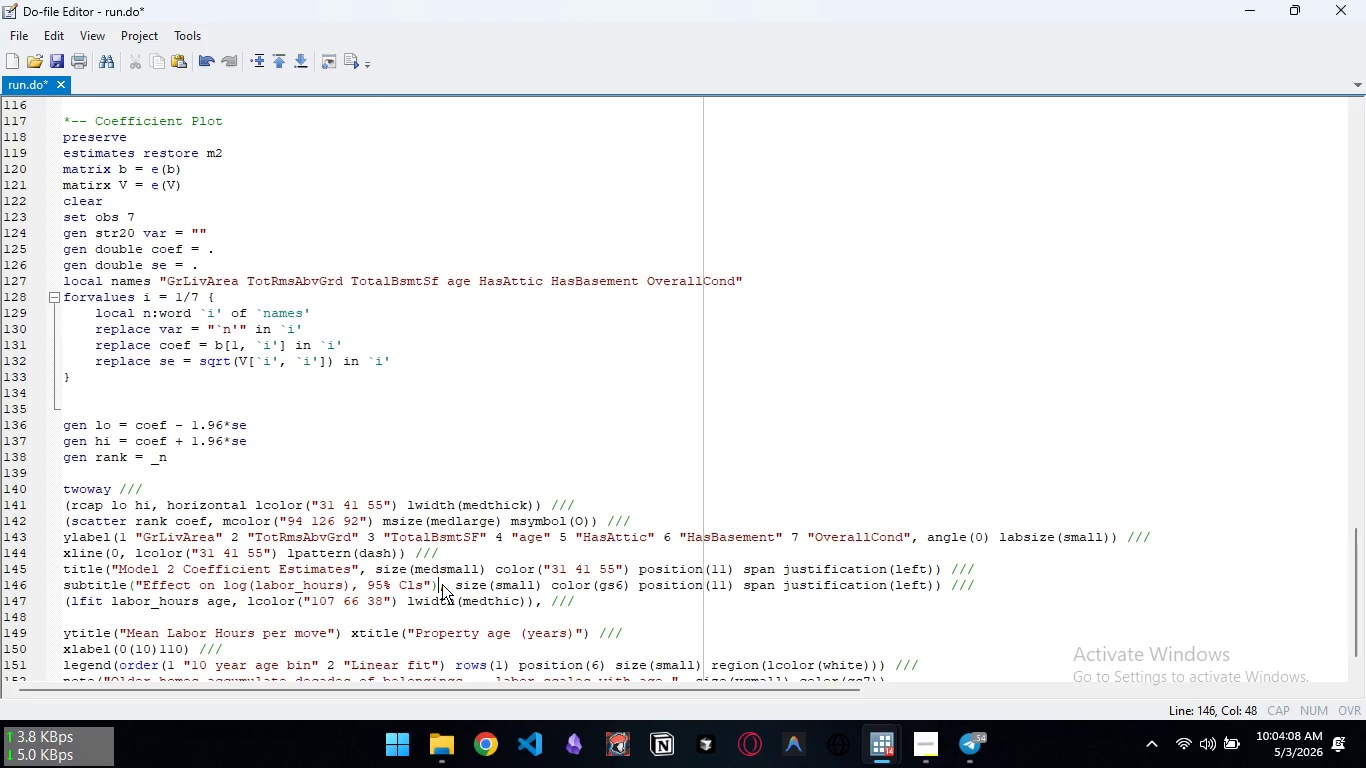 
key(Backspace)
 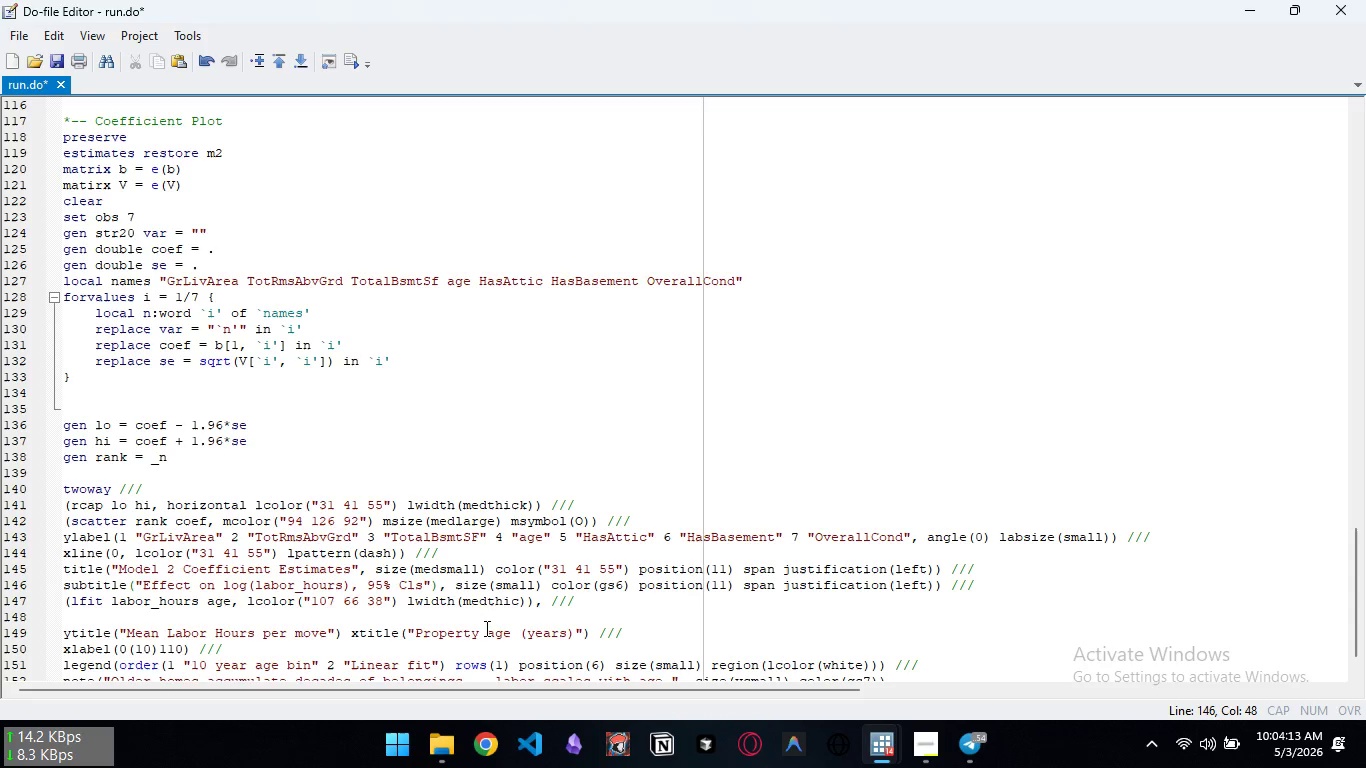 
wait(6.47)
 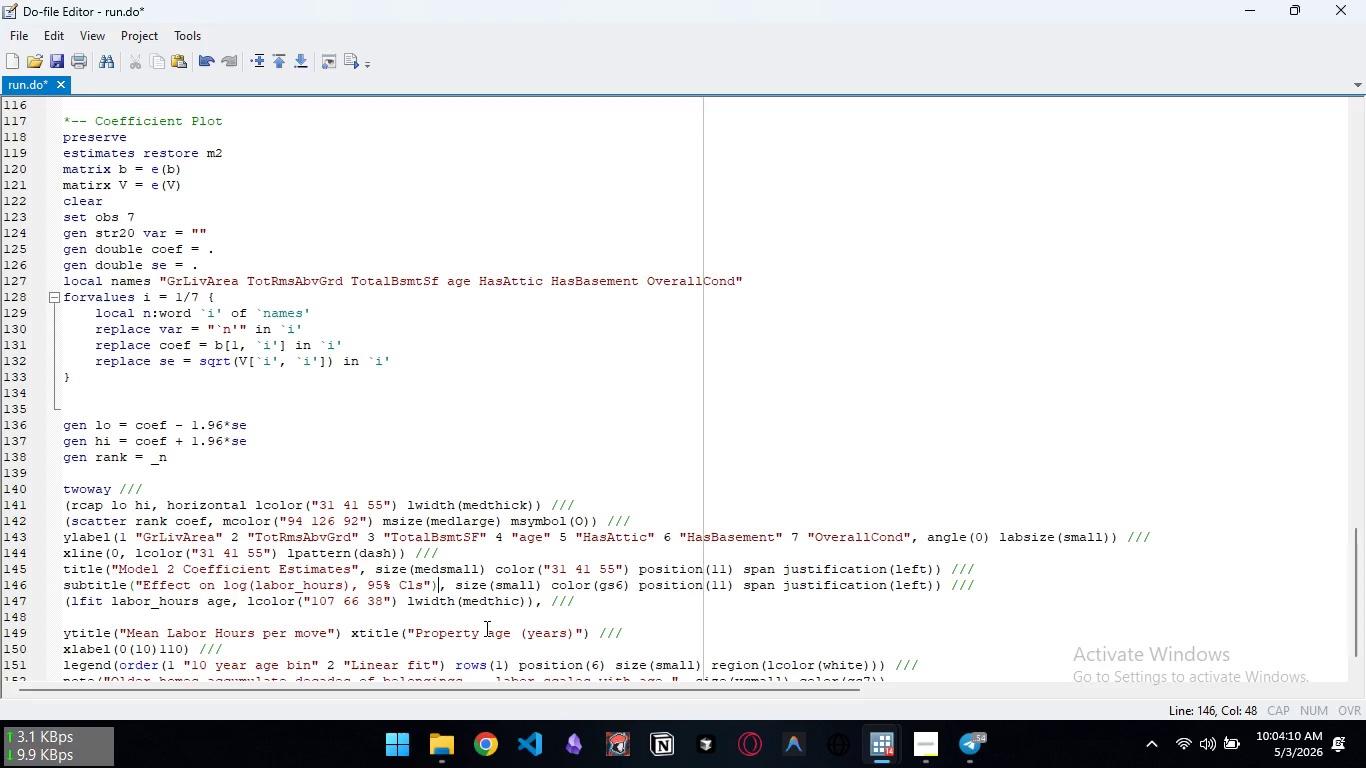 
key(Backslash)
 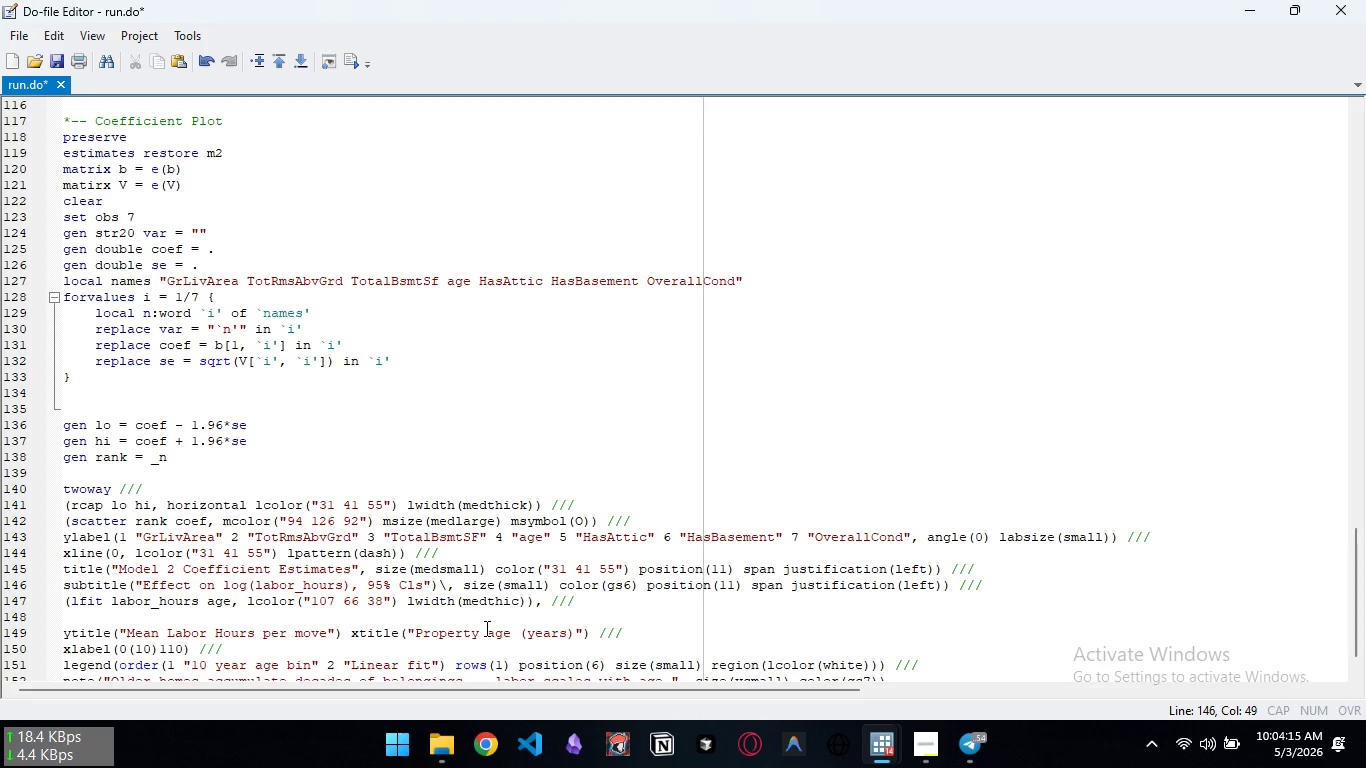 
key(Backspace)
 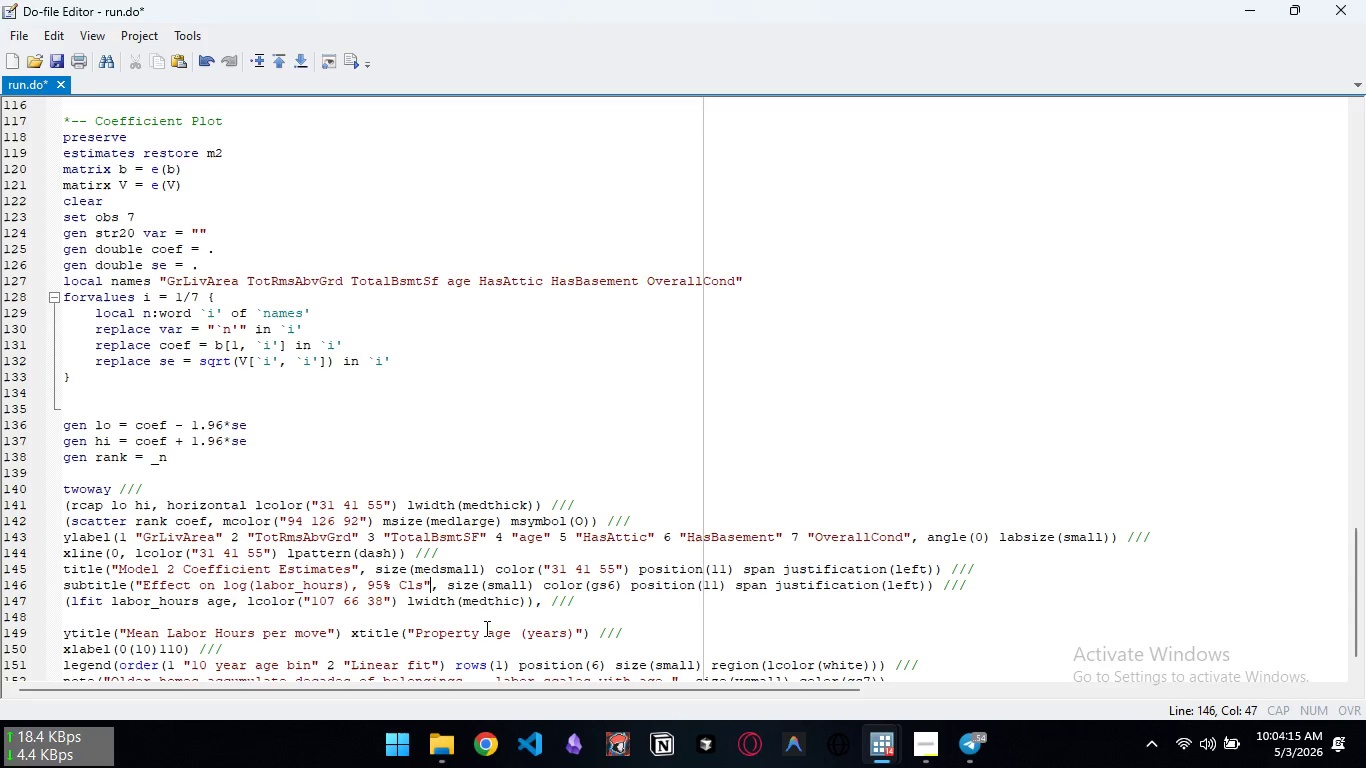 
key(Backspace)
 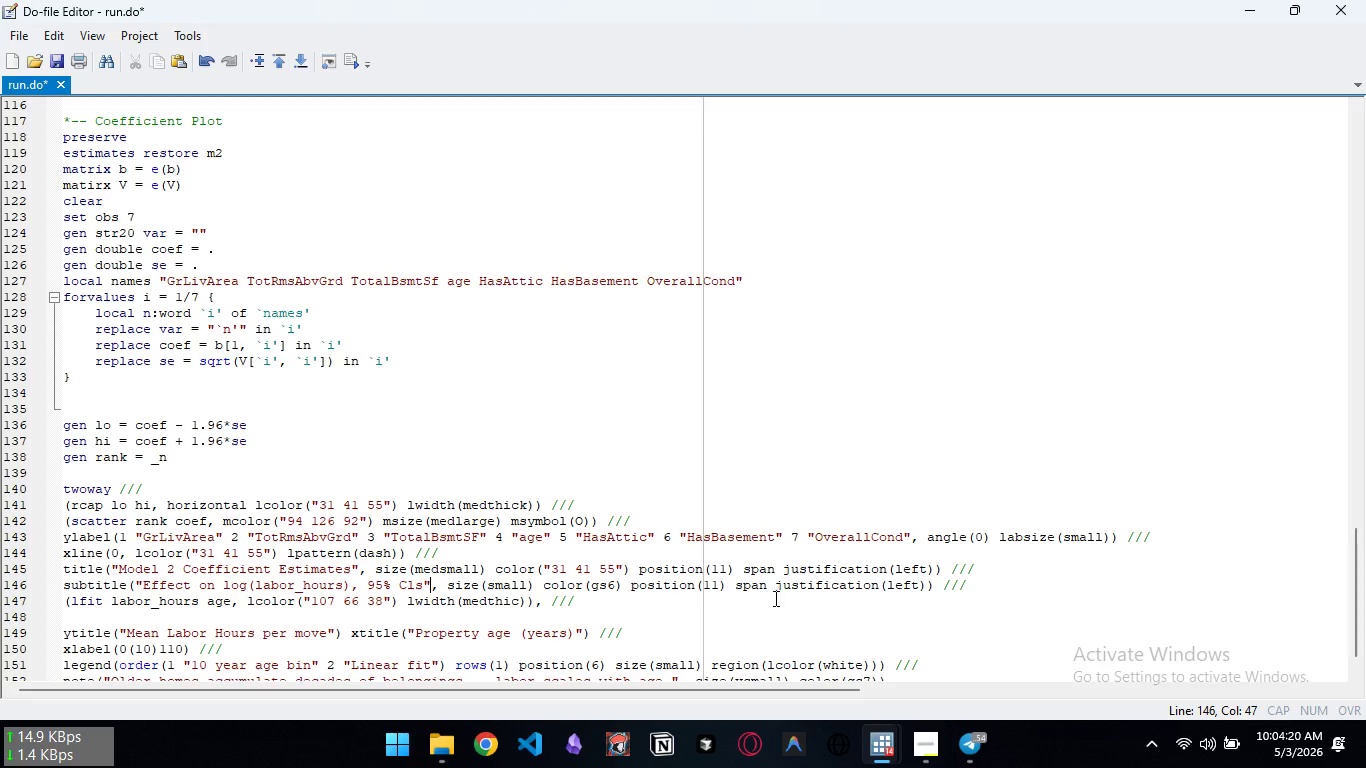 
wait(5.45)
 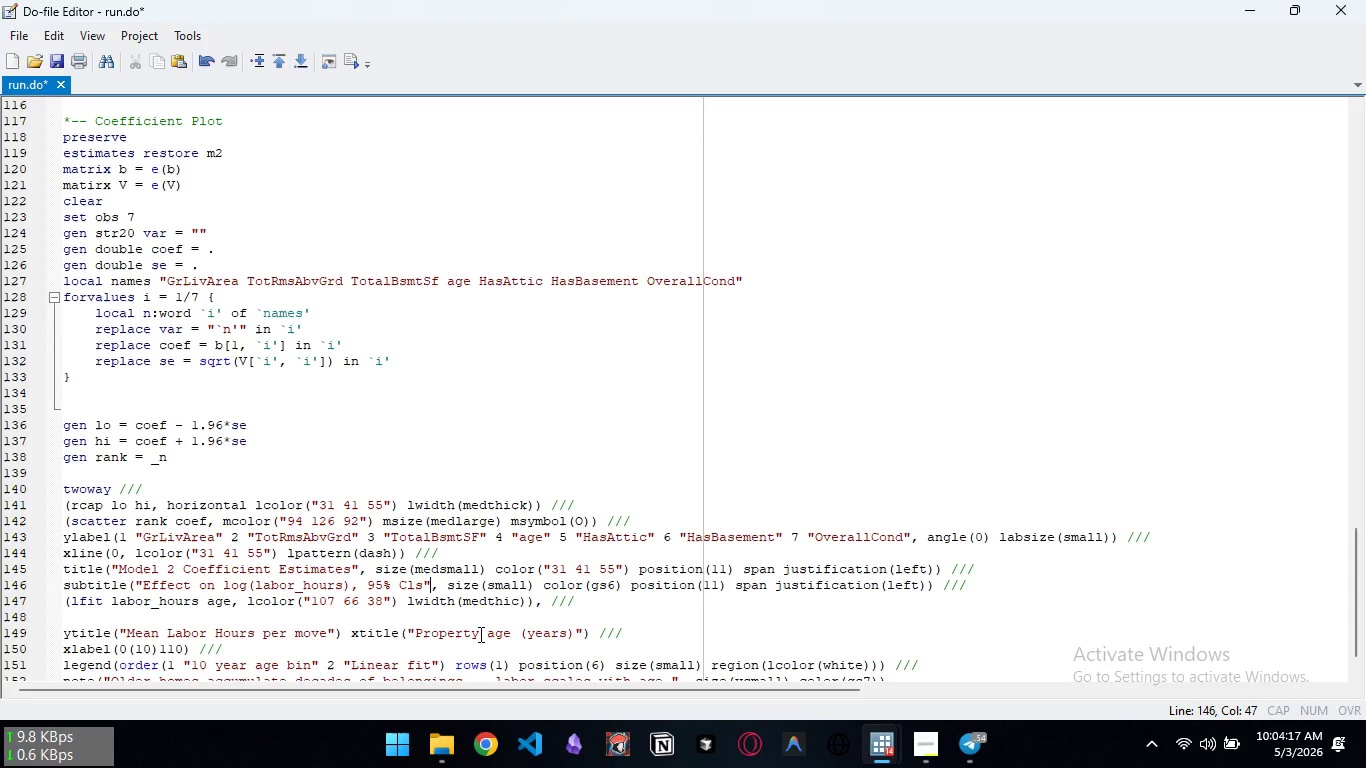 
scroll: coordinate [582, 575], scroll_direction: down, amount: 3.0
 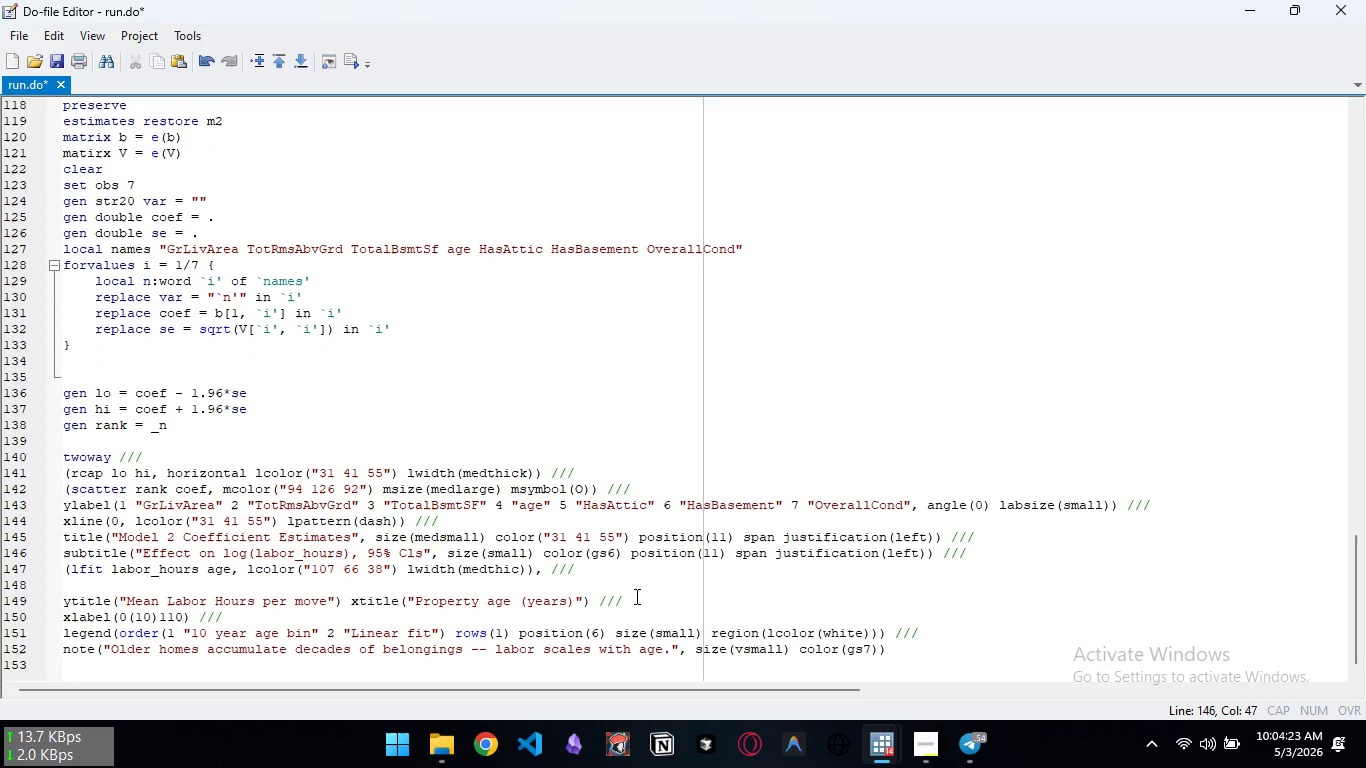 
left_click_drag(start_coordinate=[635, 596], to_coordinate=[385, 585])
 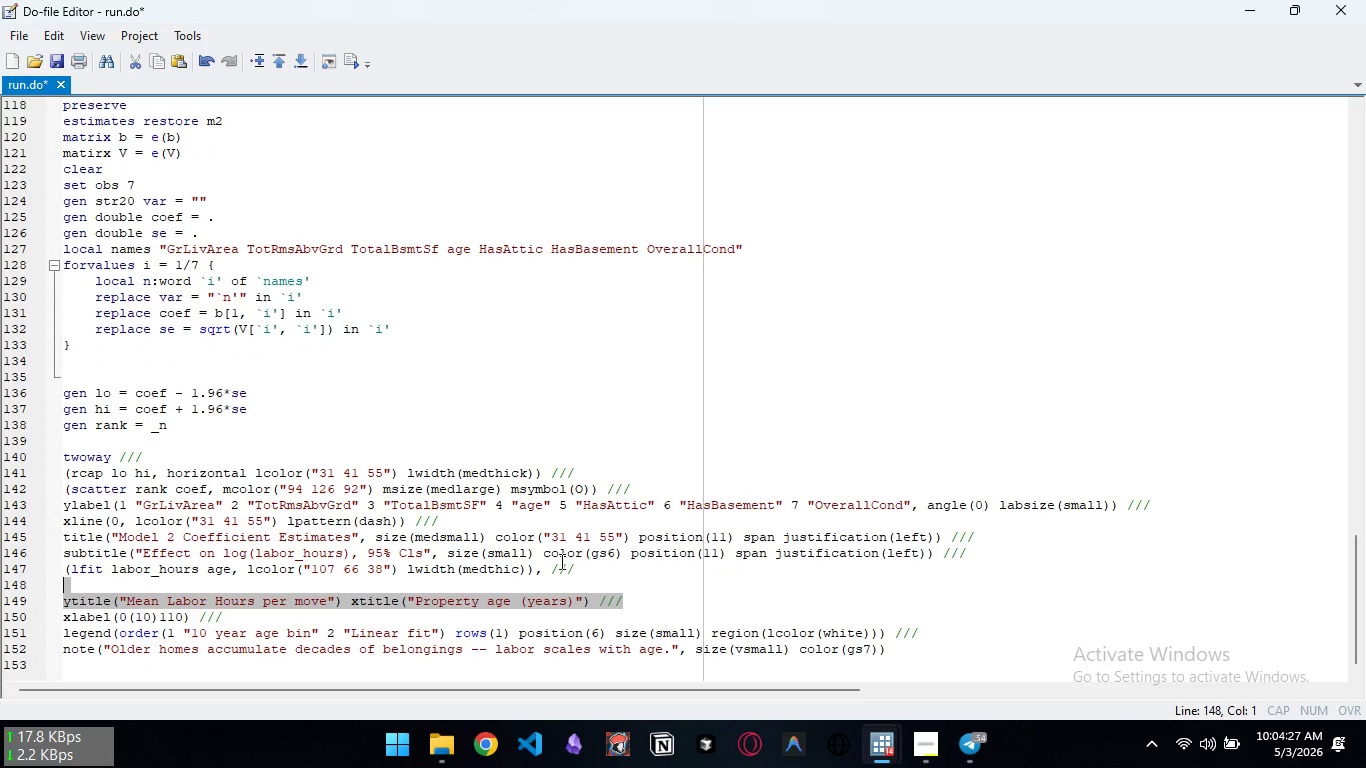 
left_click_drag(start_coordinate=[584, 568], to_coordinate=[65, 570])
 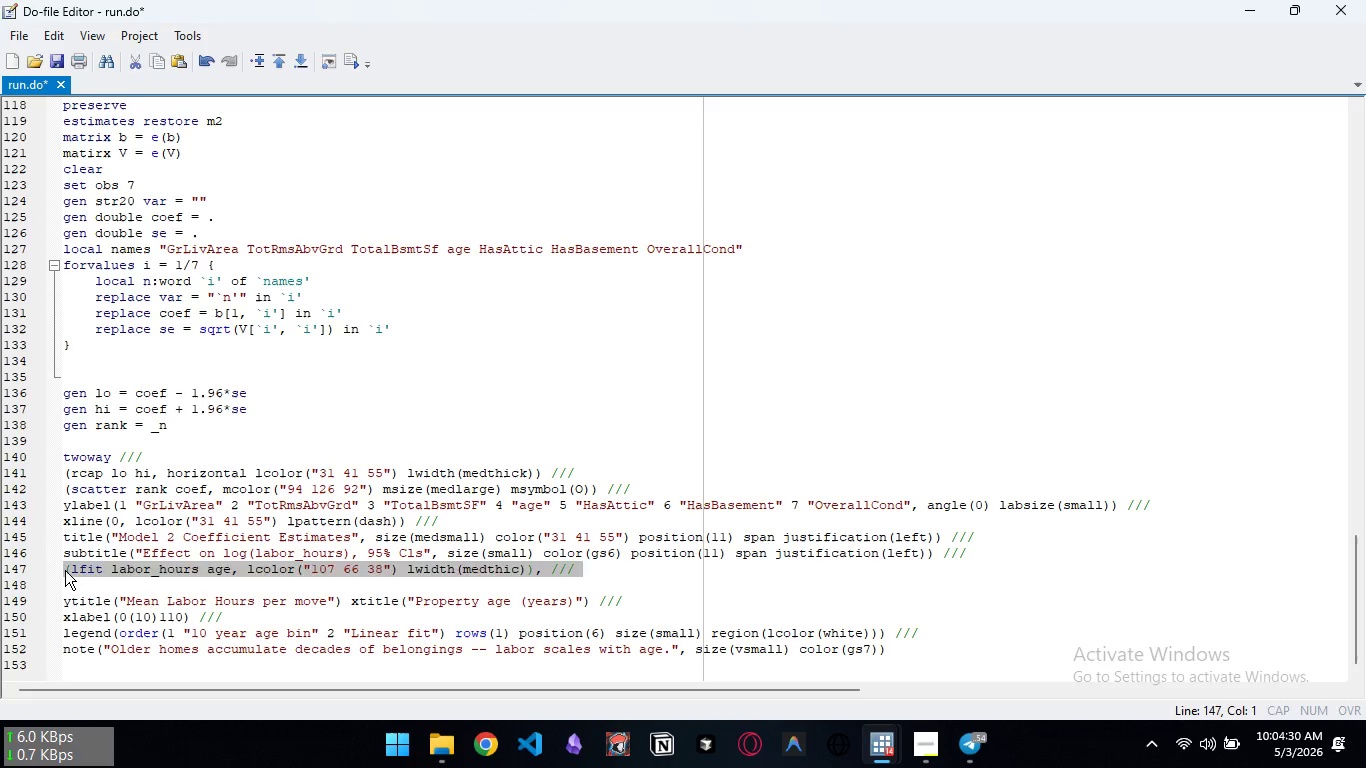 
key(Backspace)
 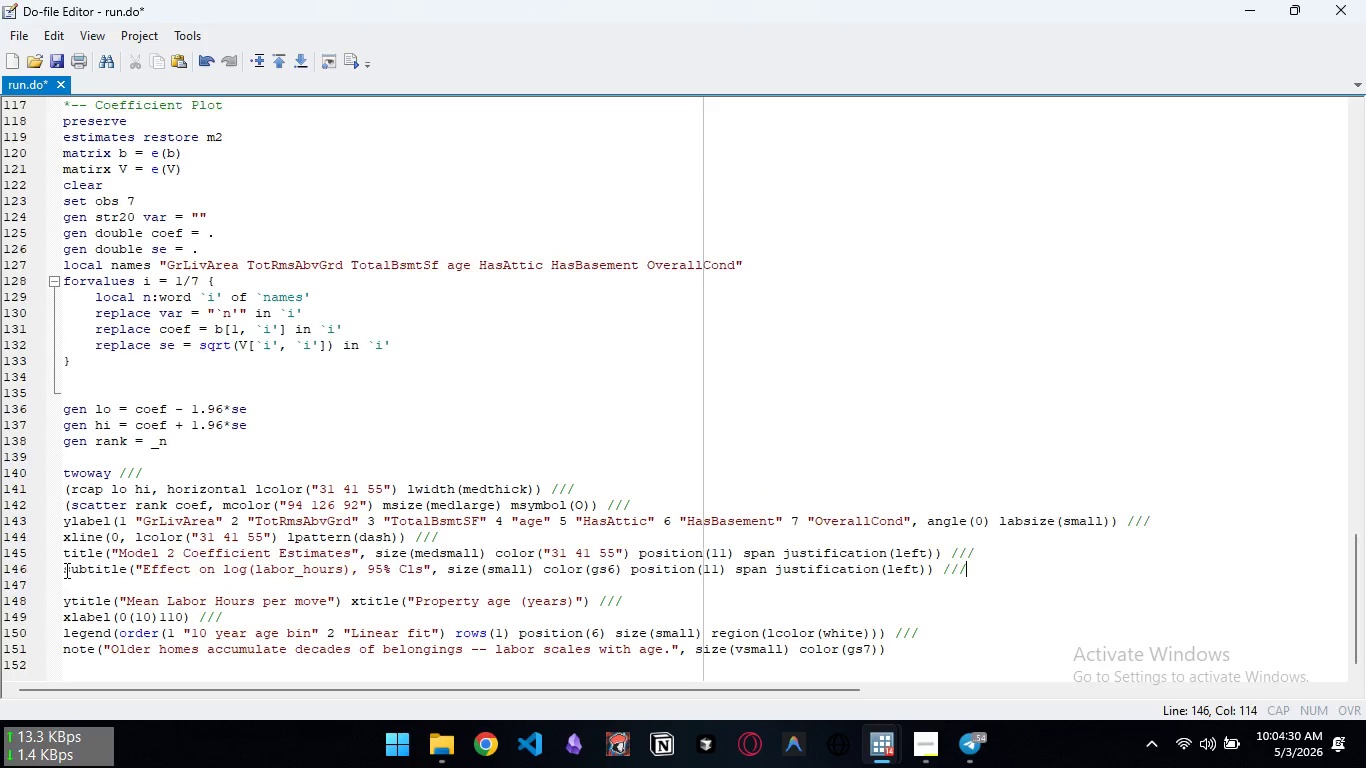 
key(Backspace)
 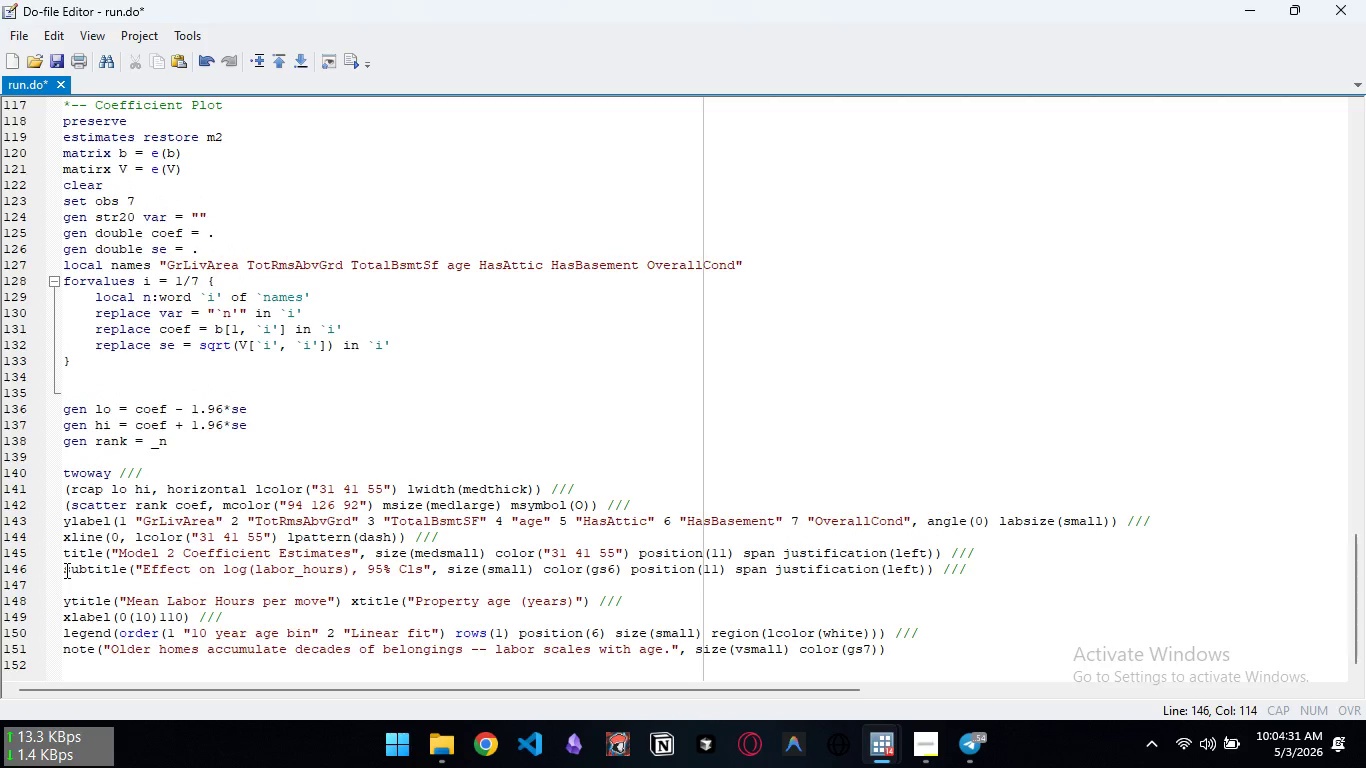 
key(ArrowDown)
 